 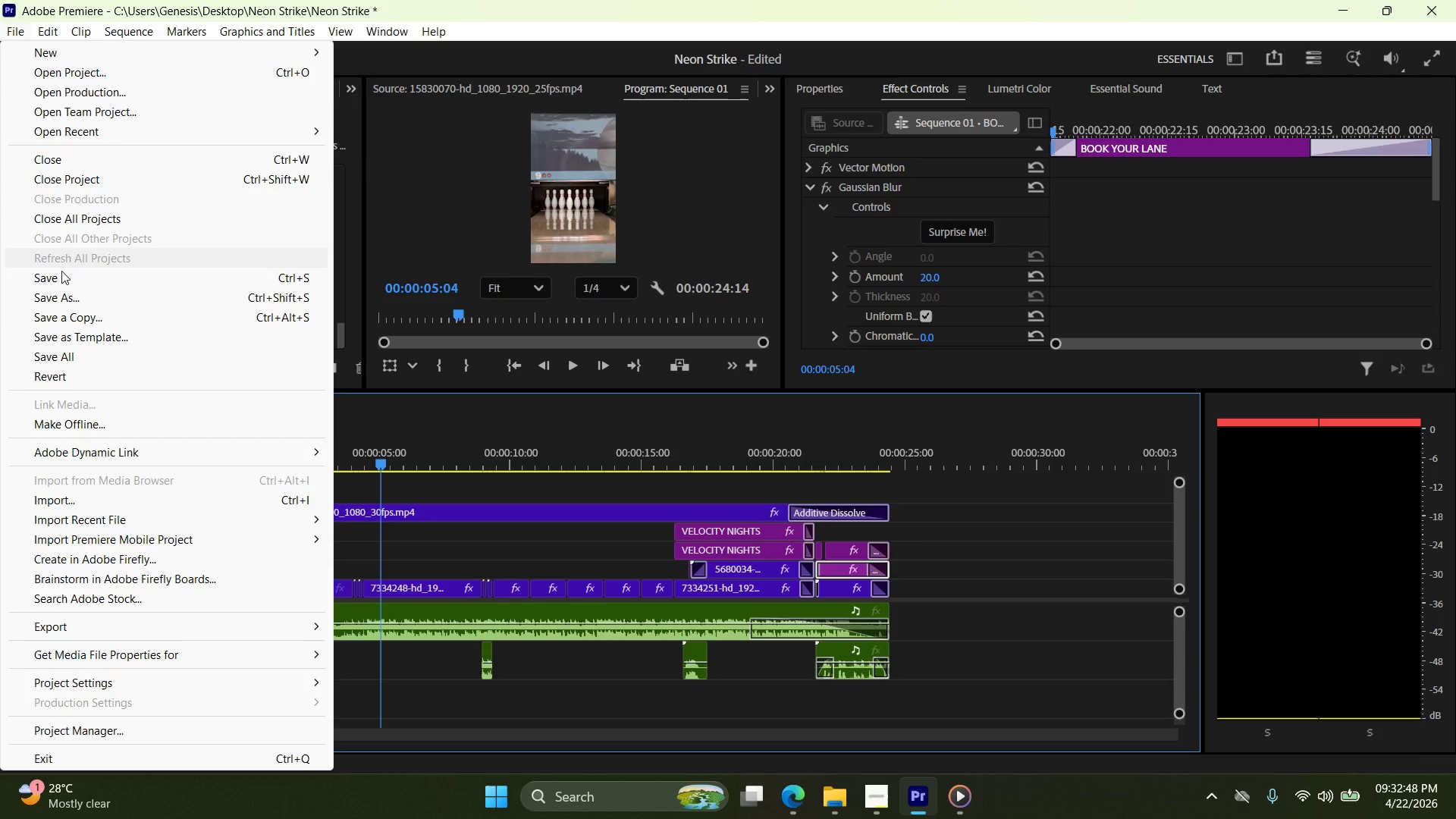 
left_click([794, 805])
 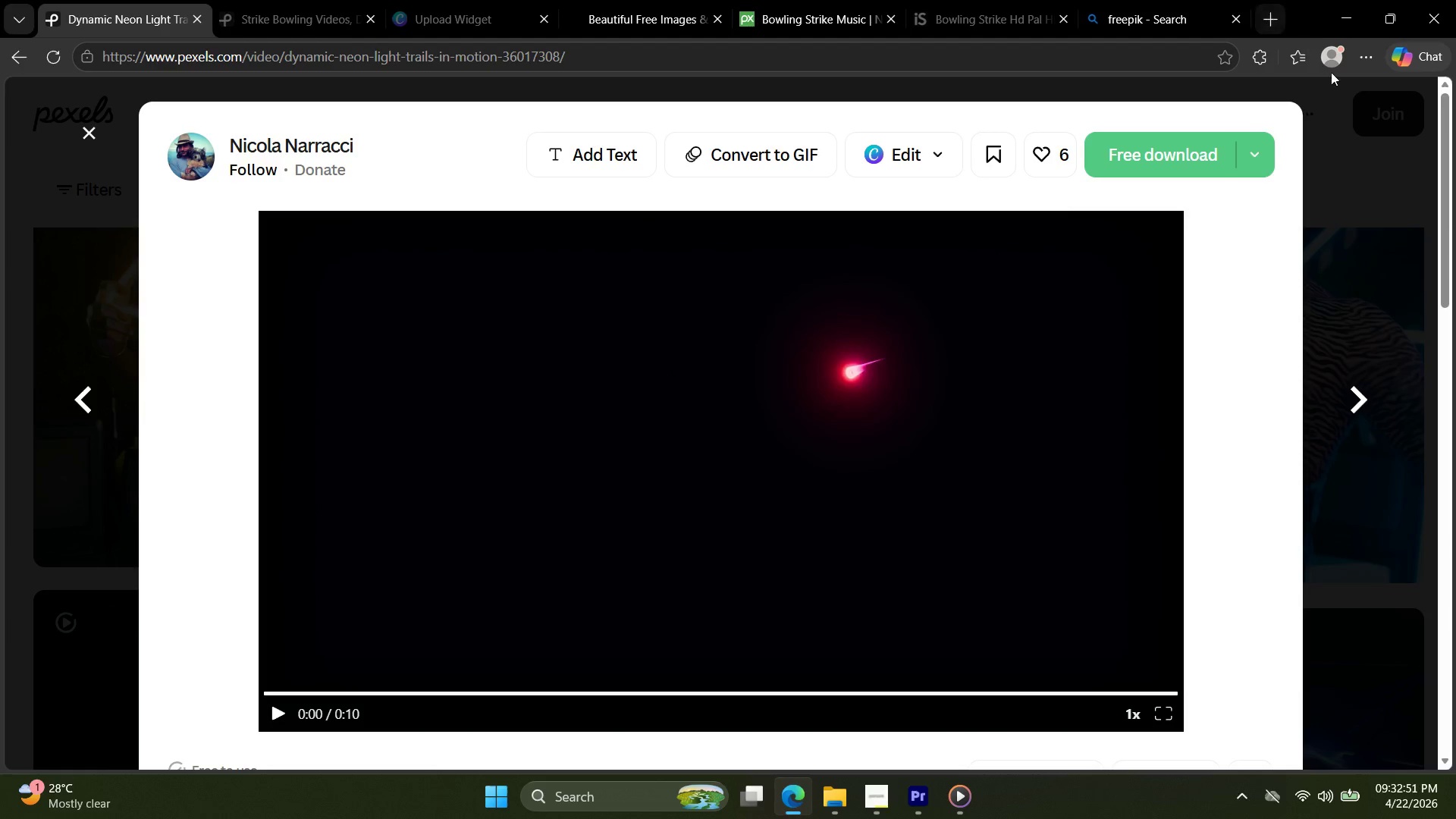 
left_click([1341, 180])
 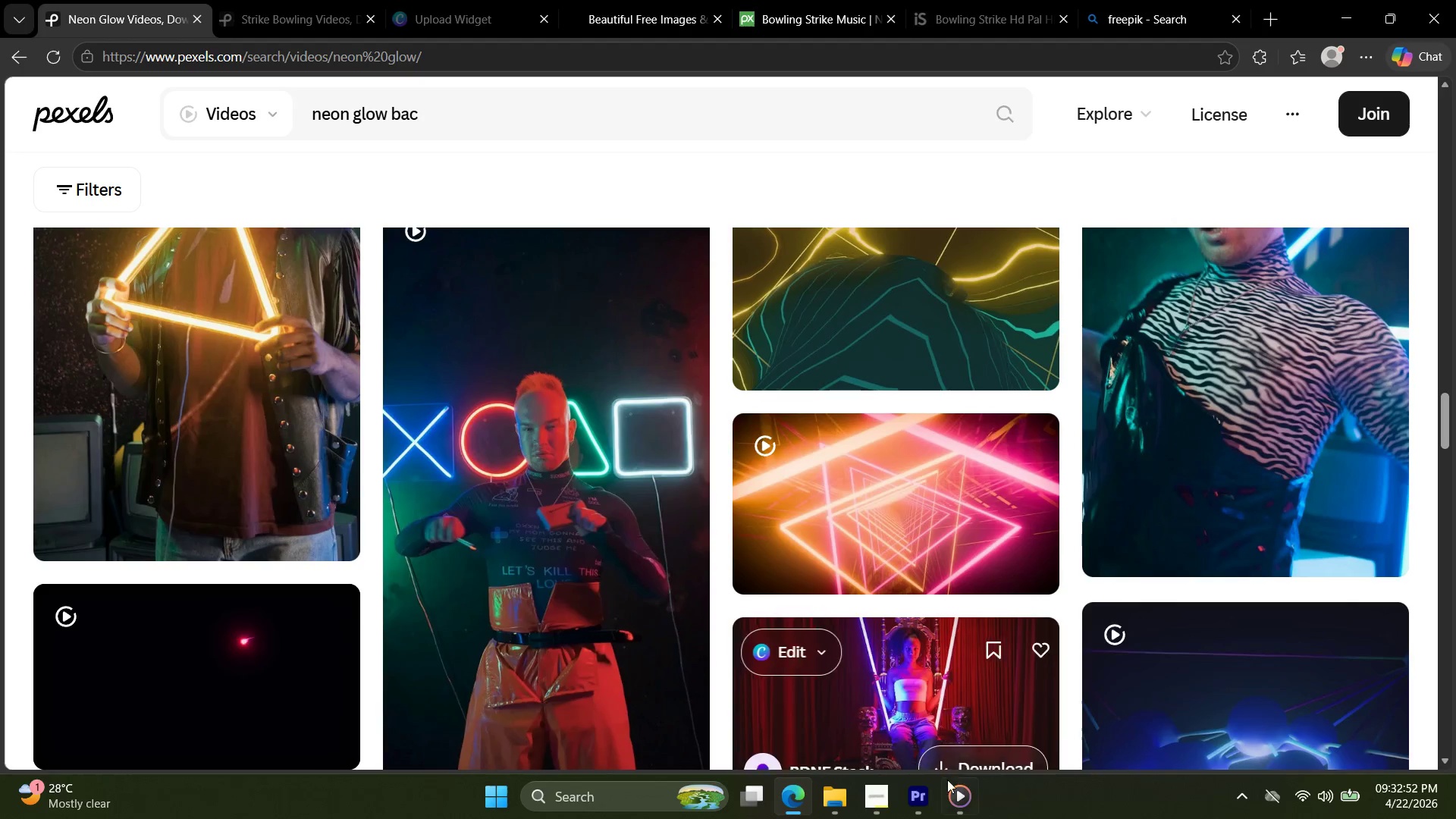 
left_click([918, 792])
 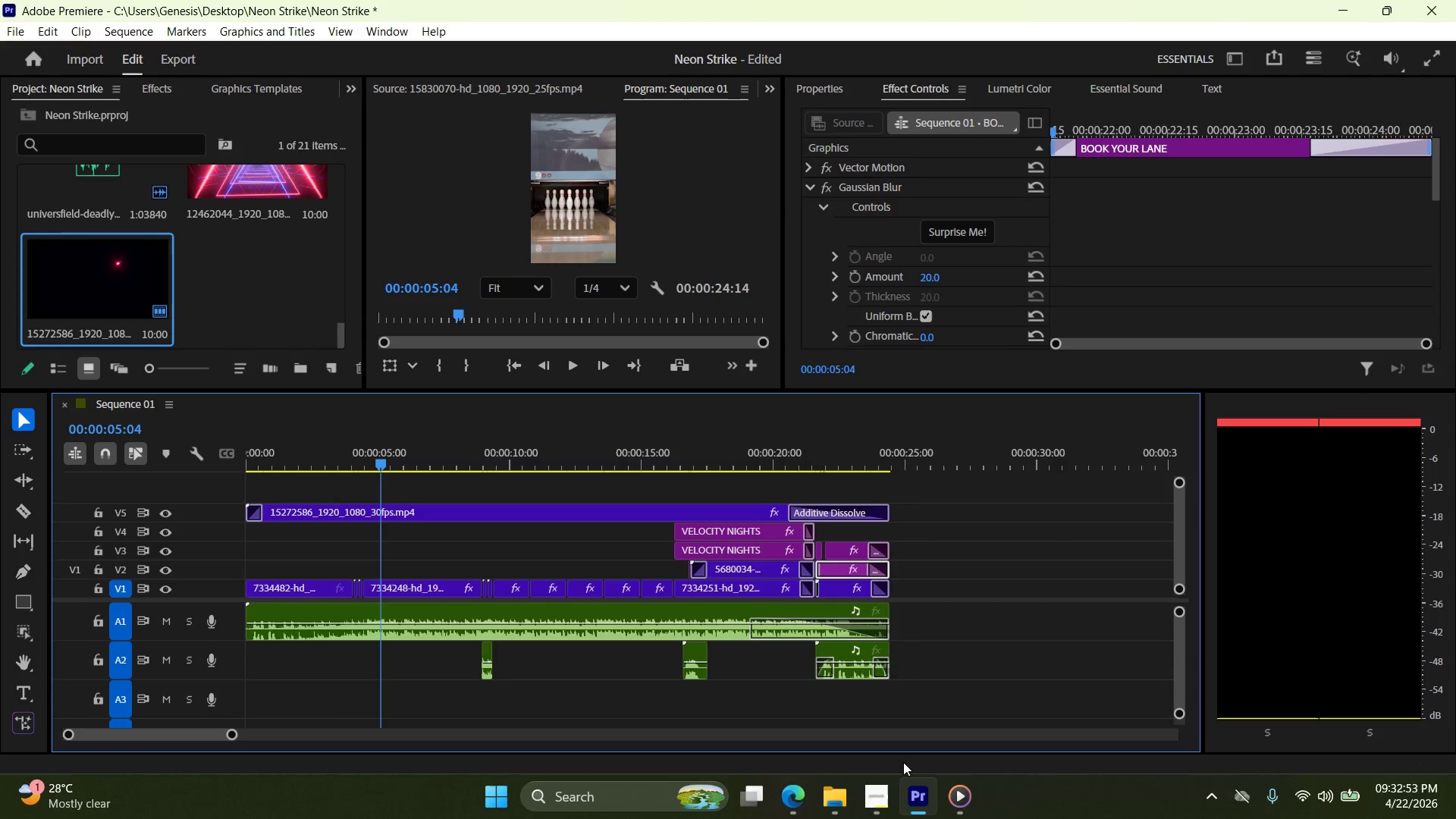 
mouse_move([717, 627])
 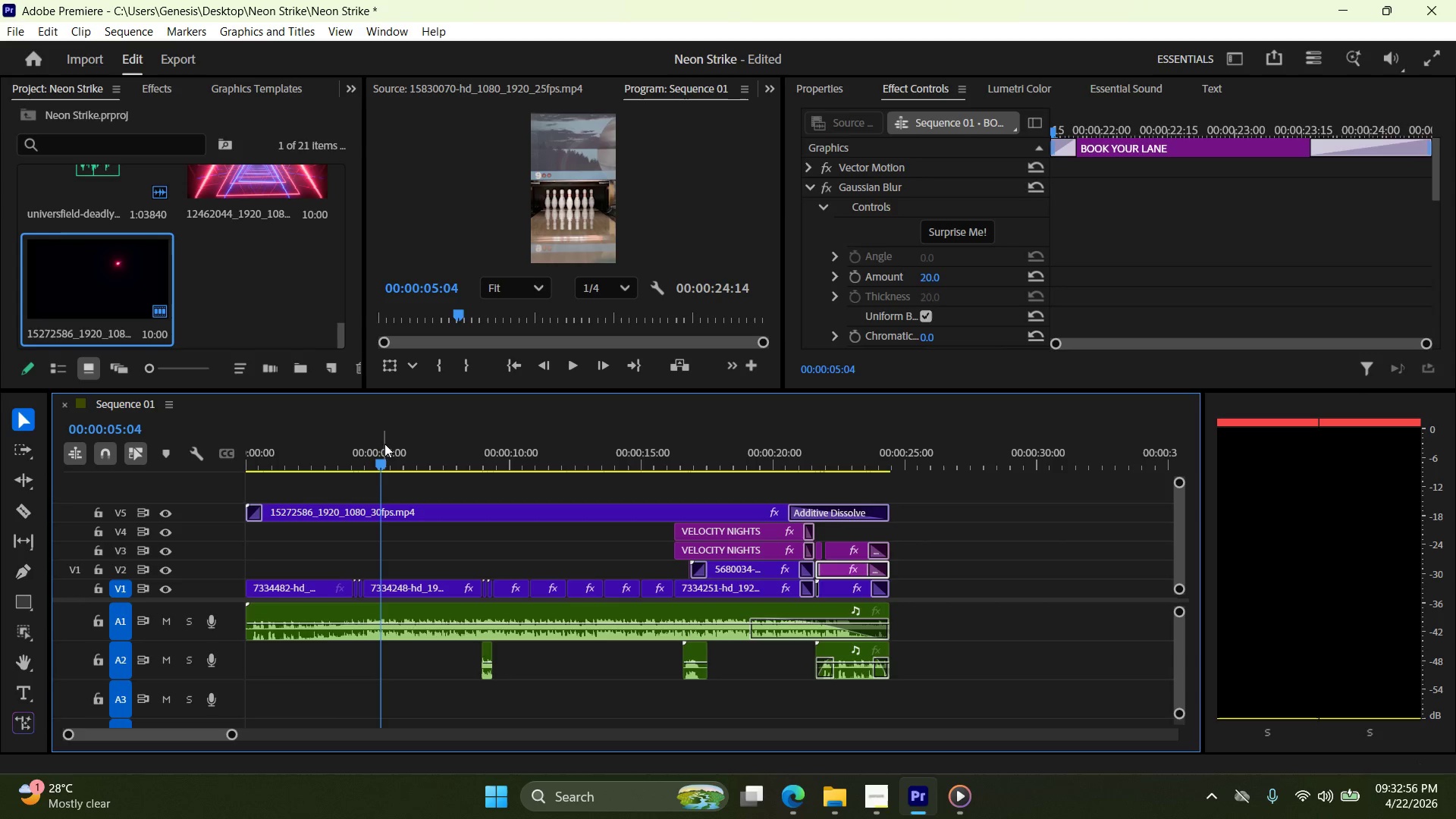 
left_click_drag(start_coordinate=[379, 459], to_coordinate=[500, 483])
 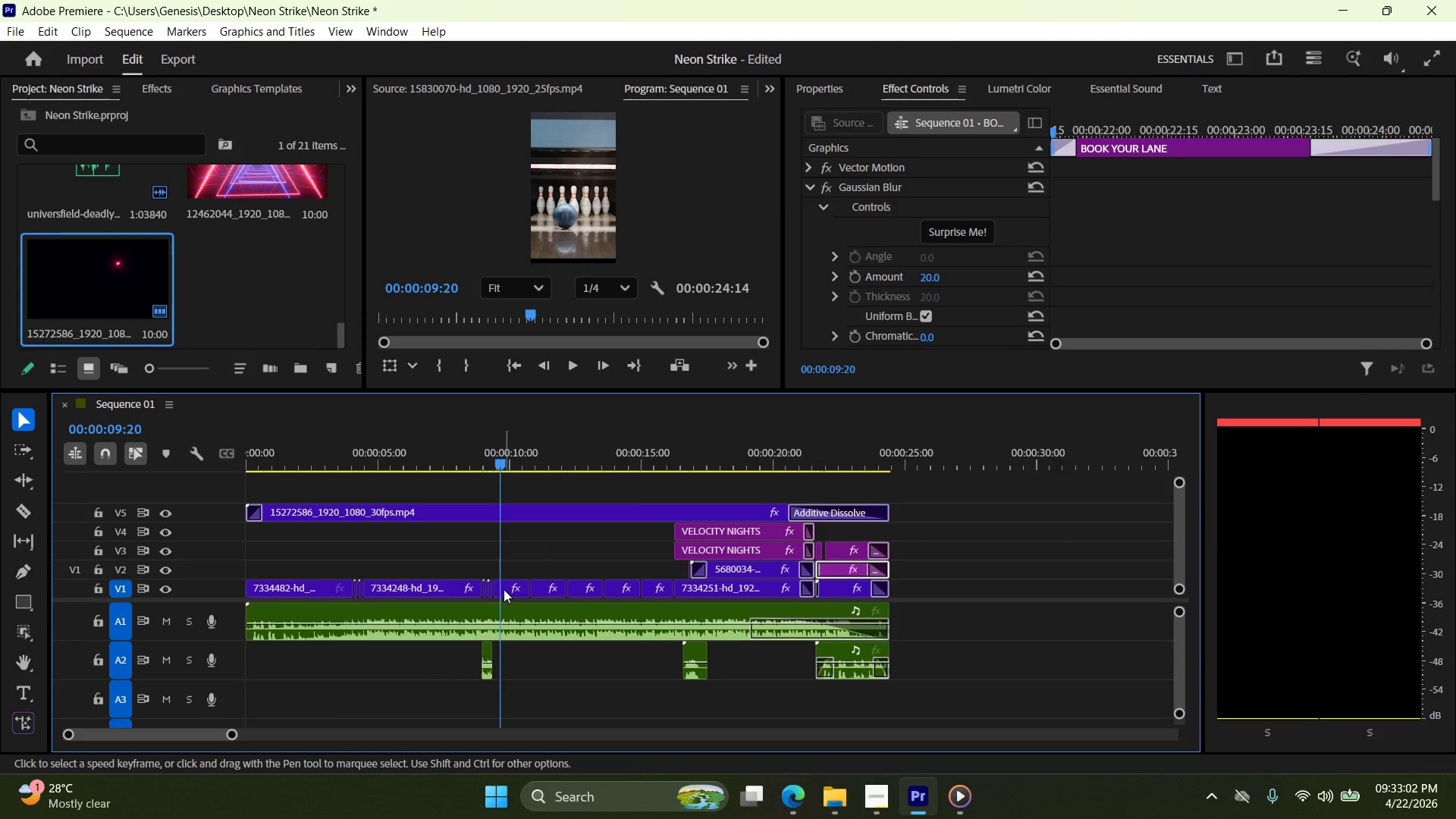 
left_click([507, 593])
 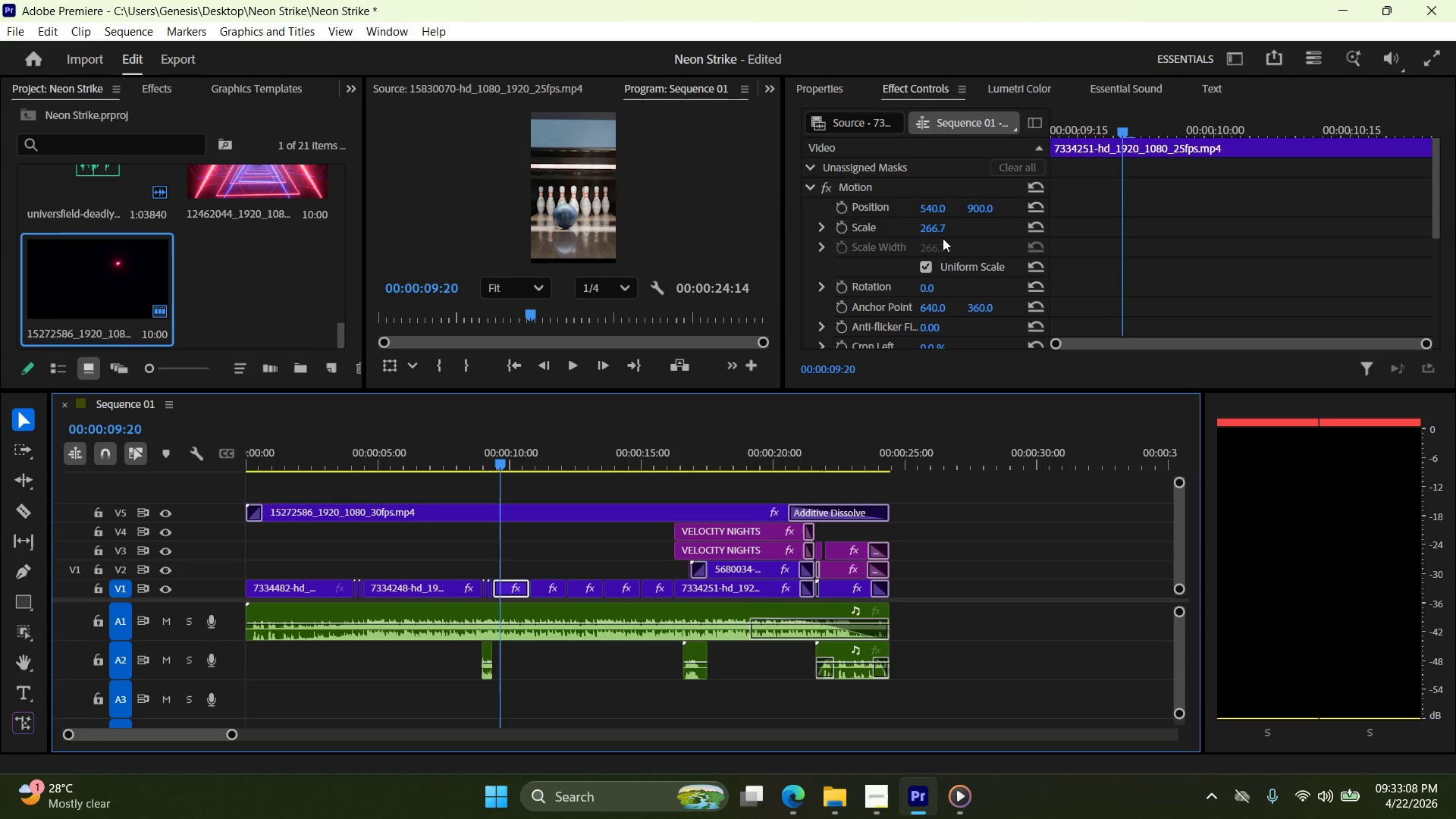 
wait(6.88)
 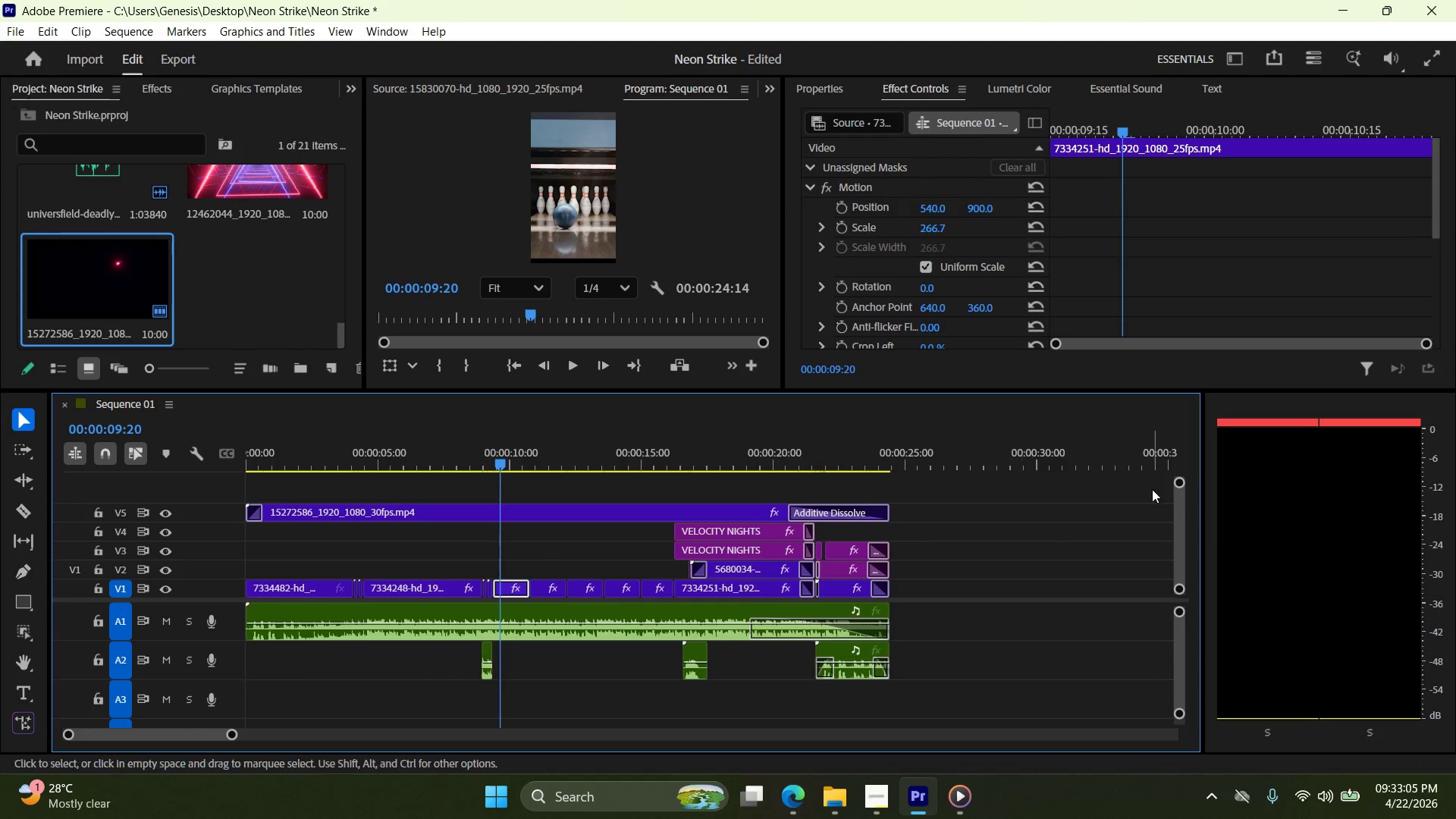 
double_click([946, 224])
 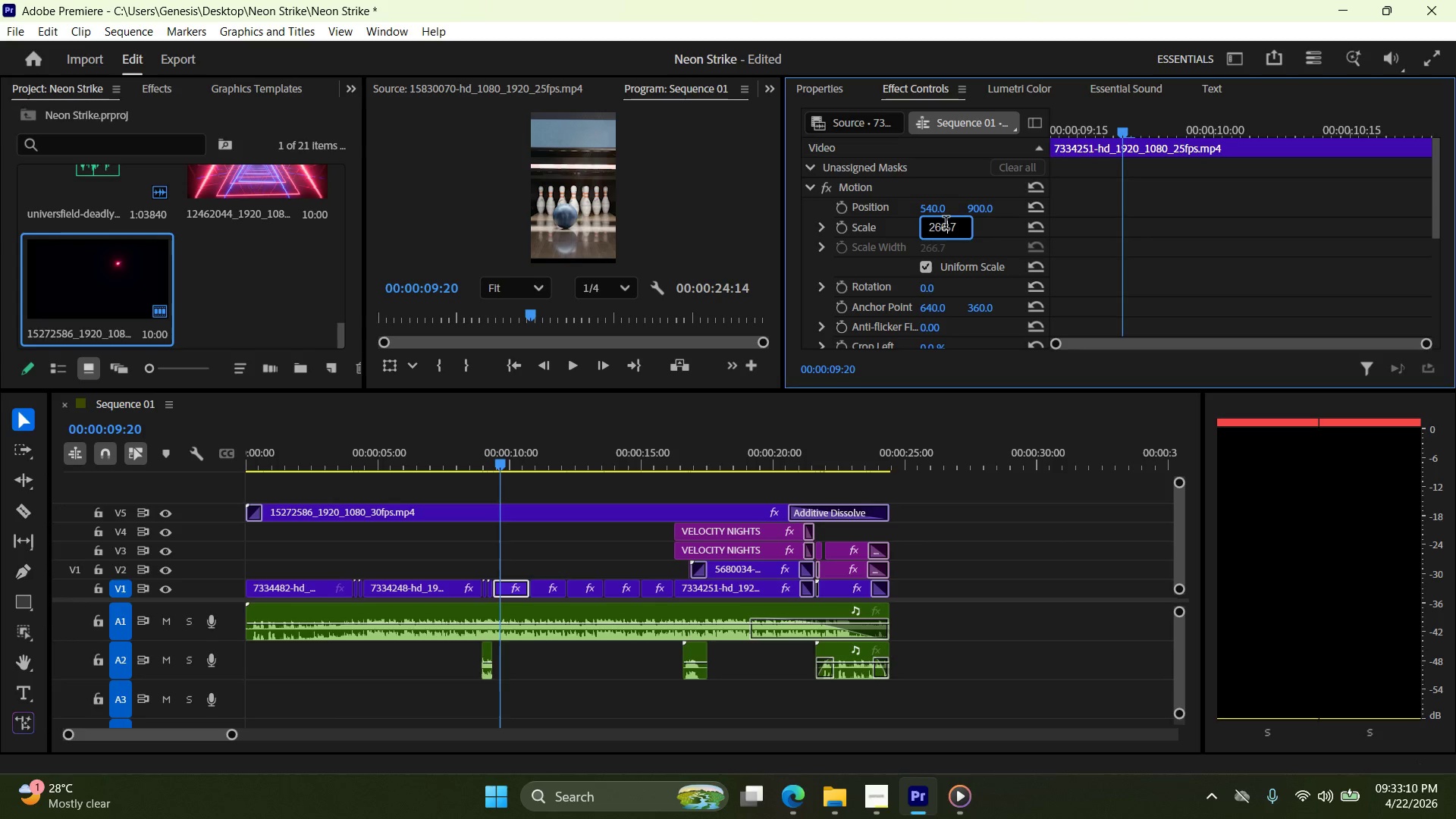 
triple_click([946, 224])
 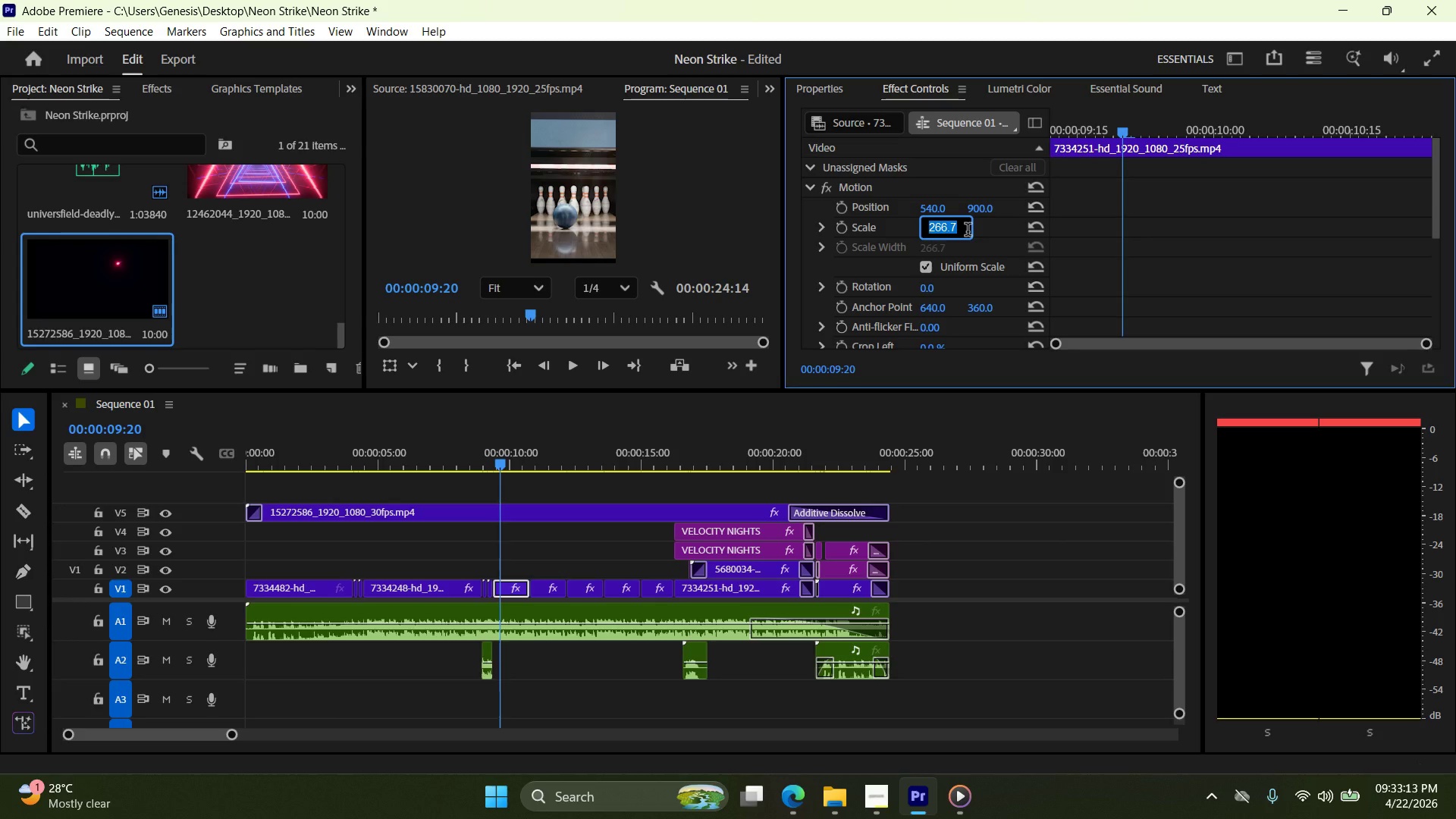 
type(280)
 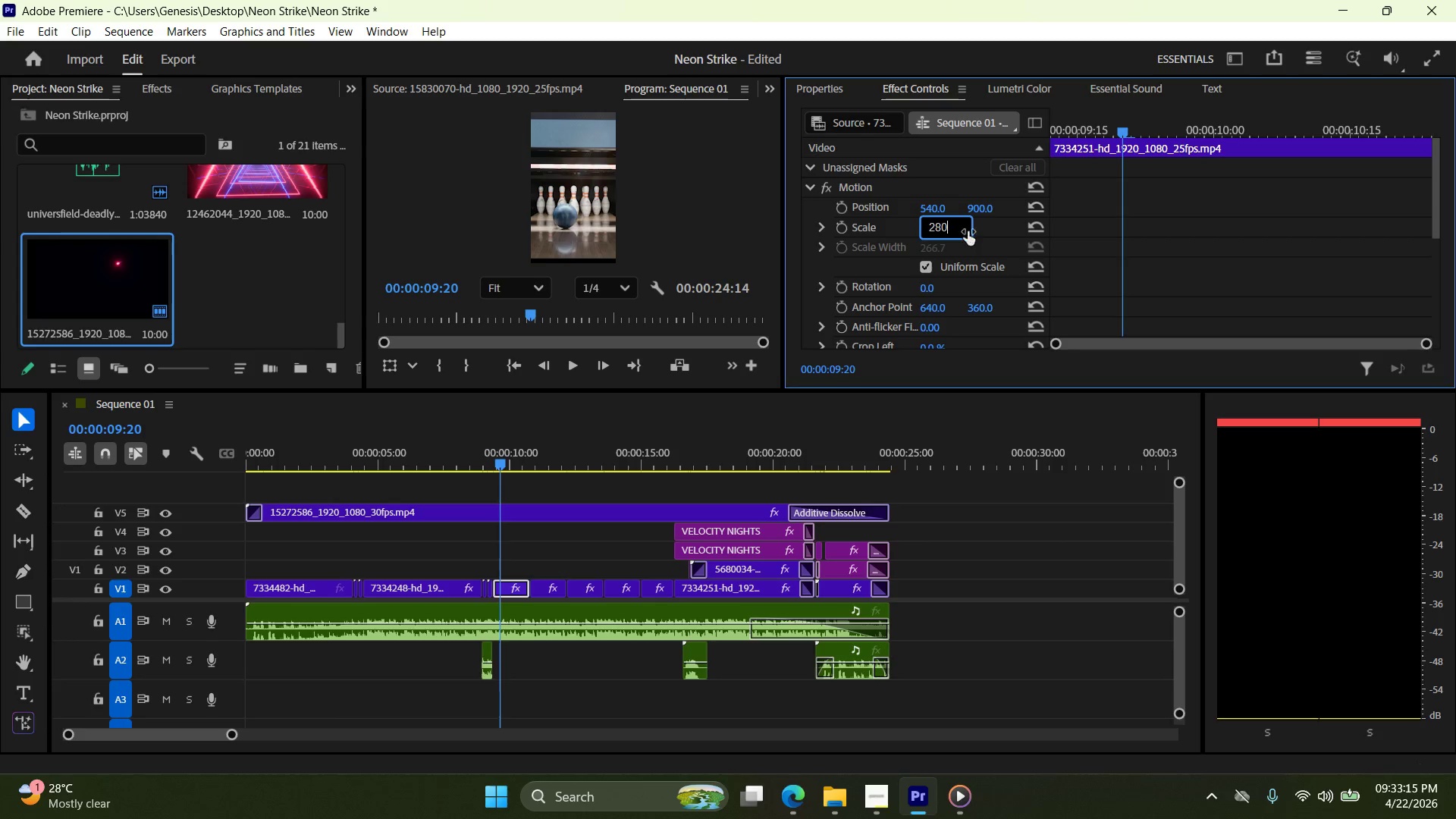 
key(Enter)
 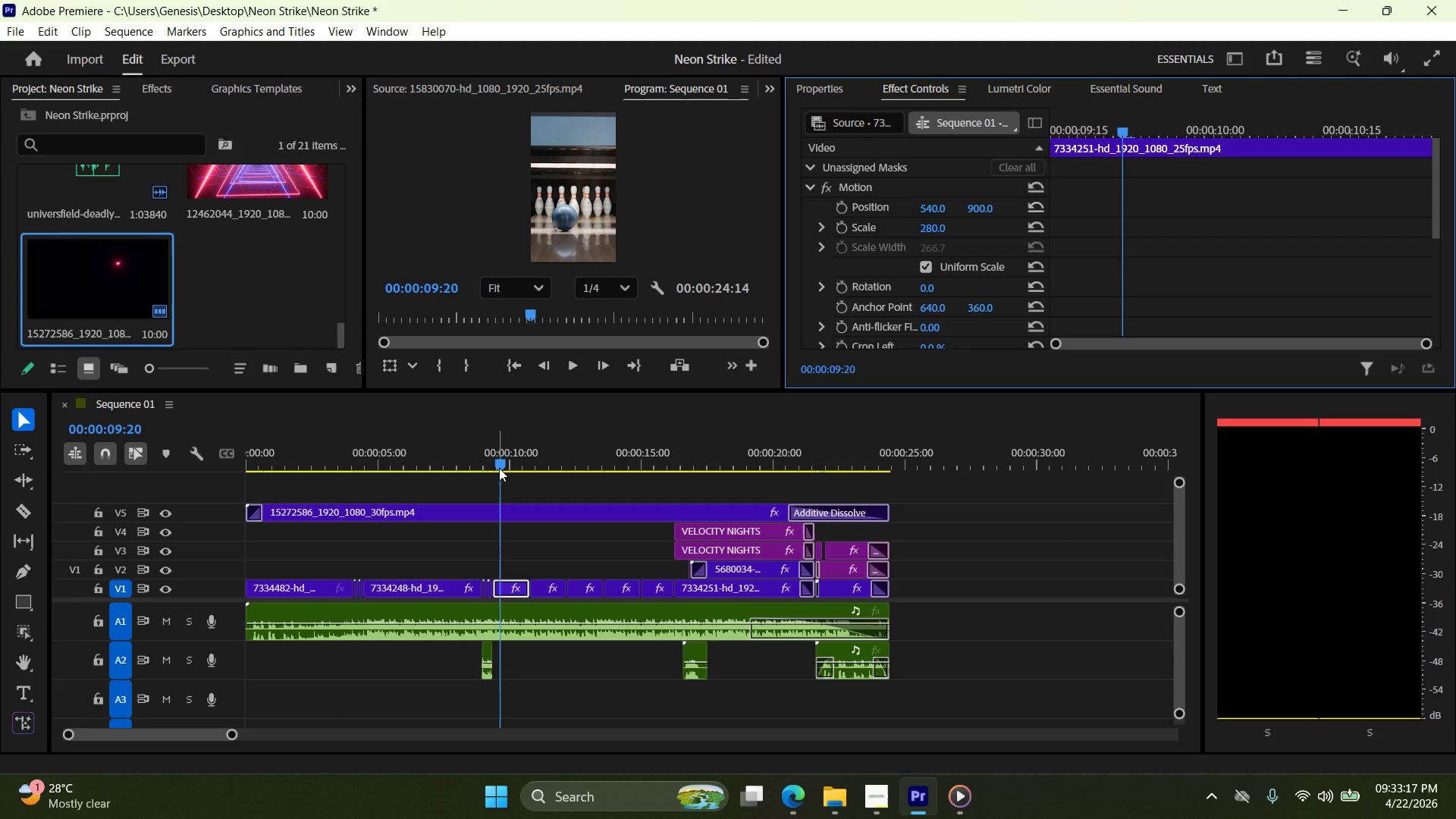 
left_click_drag(start_coordinate=[499, 462], to_coordinate=[538, 463])
 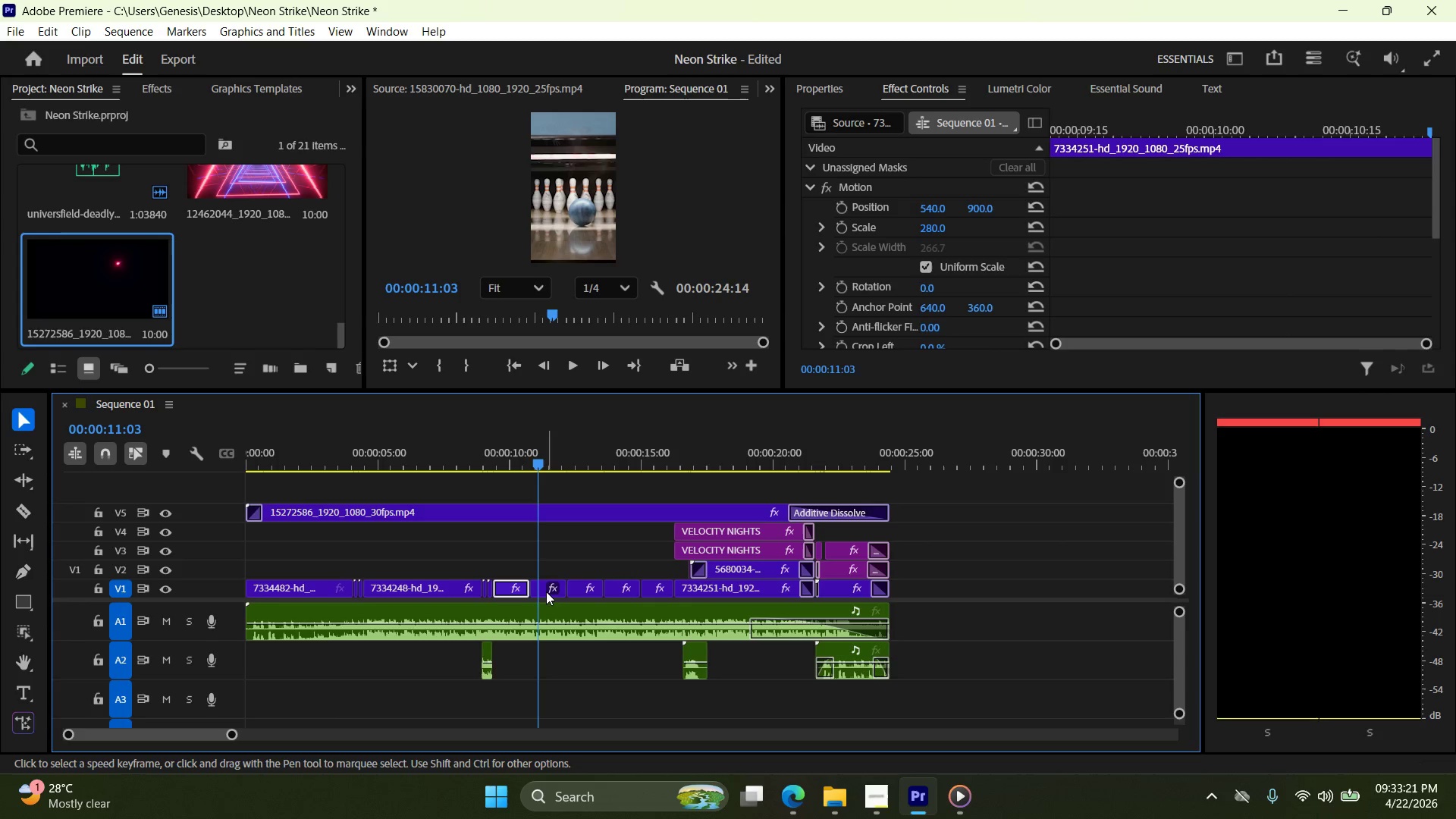 
left_click([543, 592])
 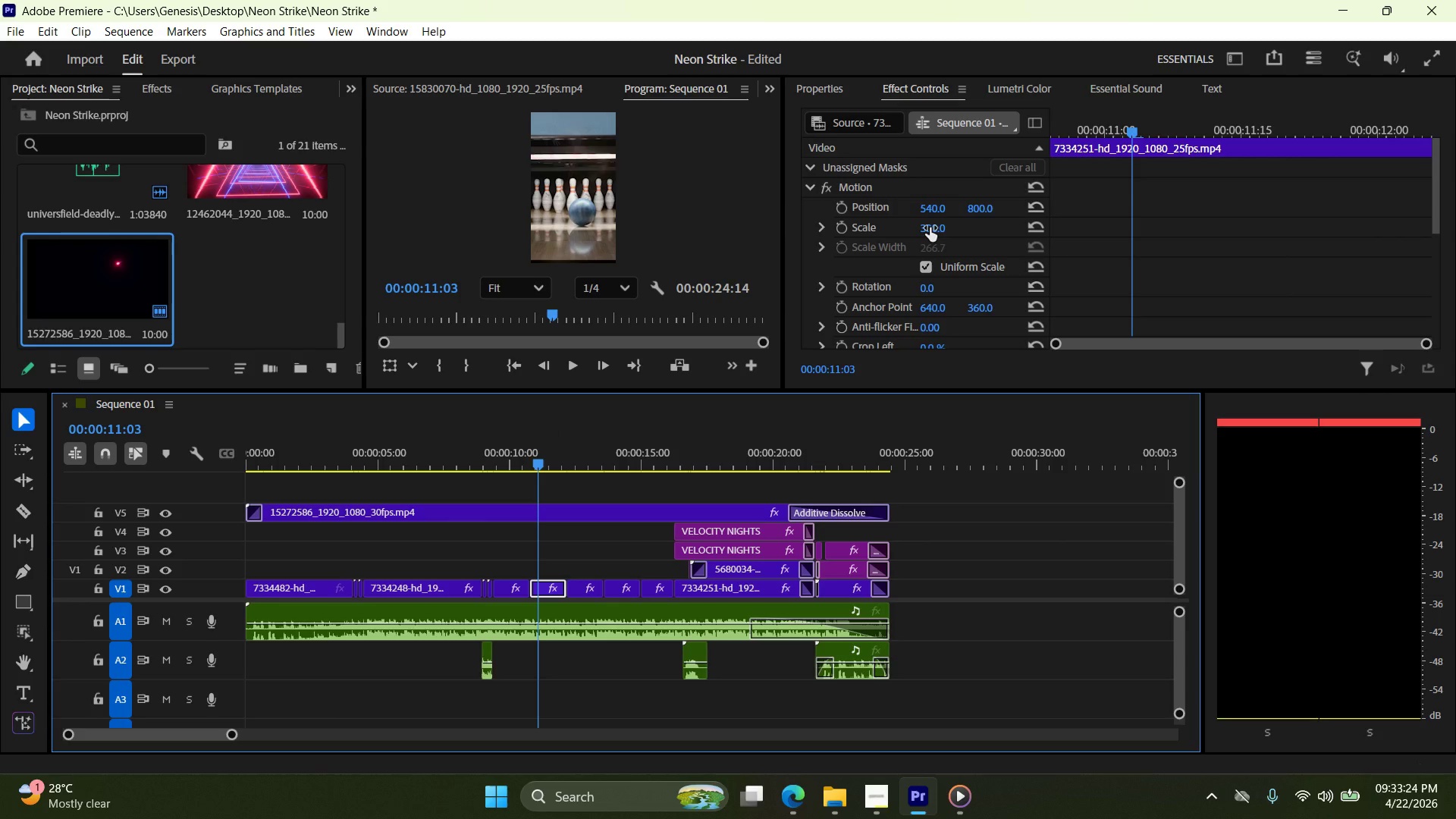 
double_click([944, 223])
 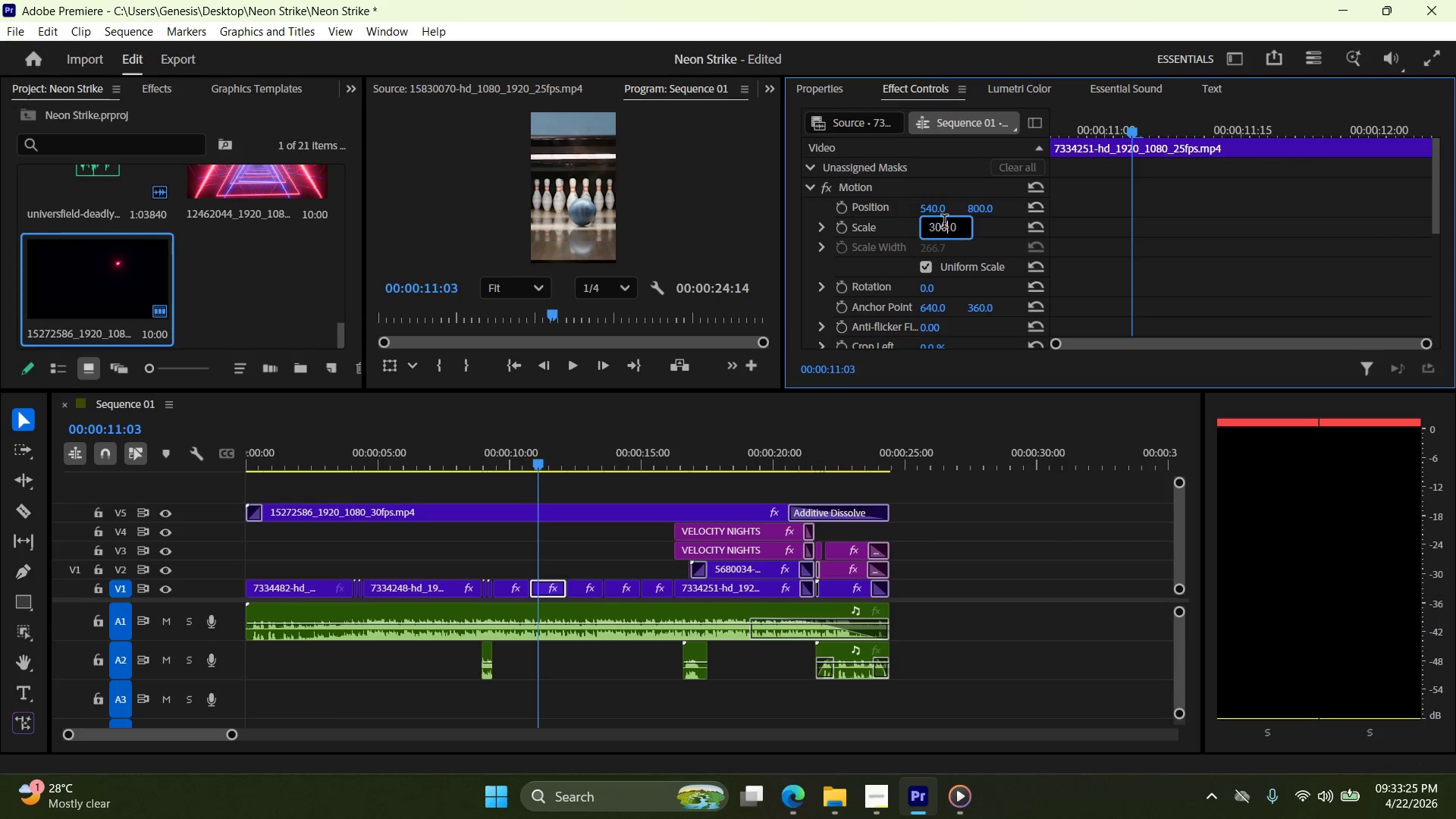 
triple_click([944, 223])
 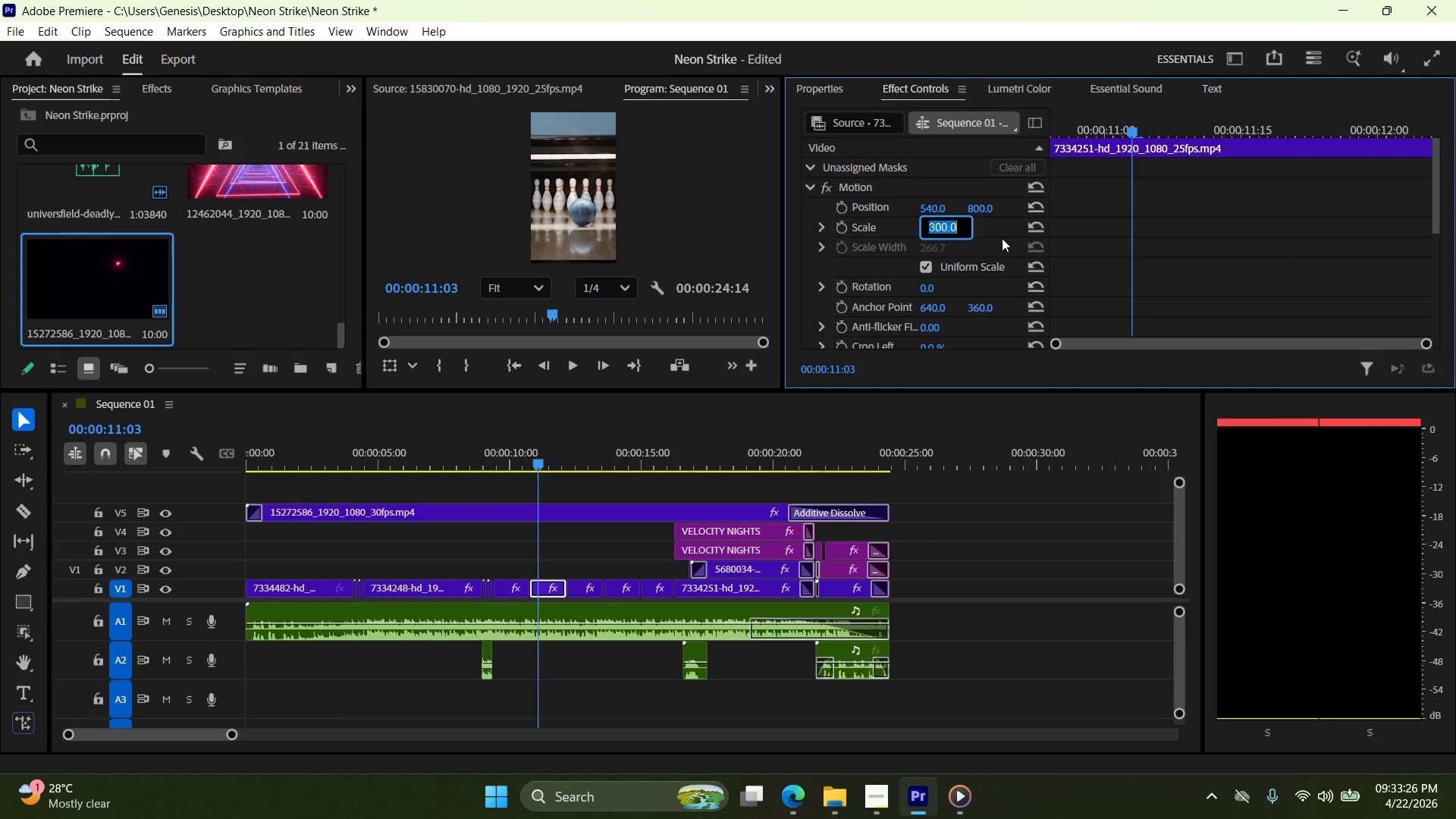 
type(320)
 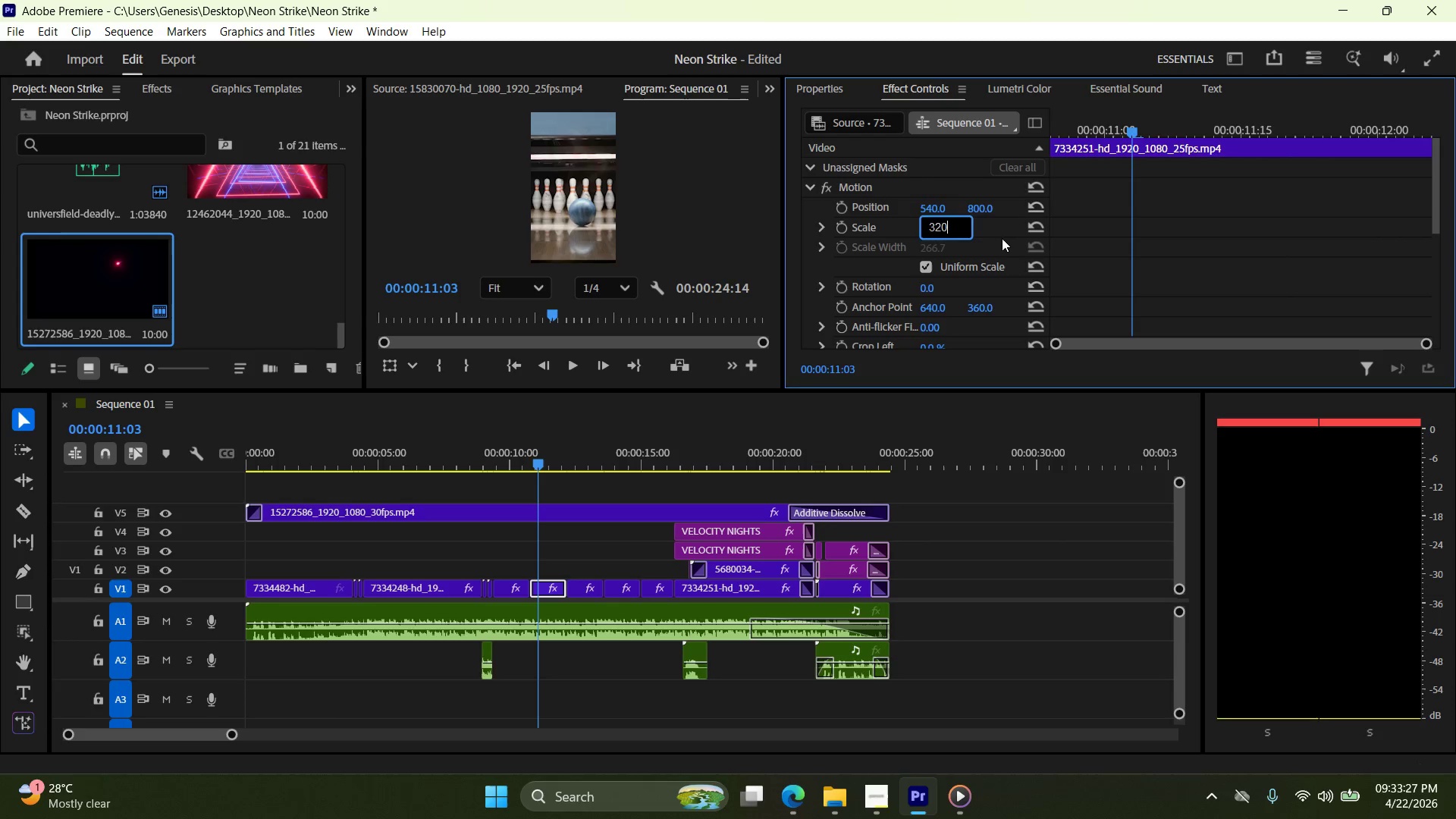 
key(Enter)
 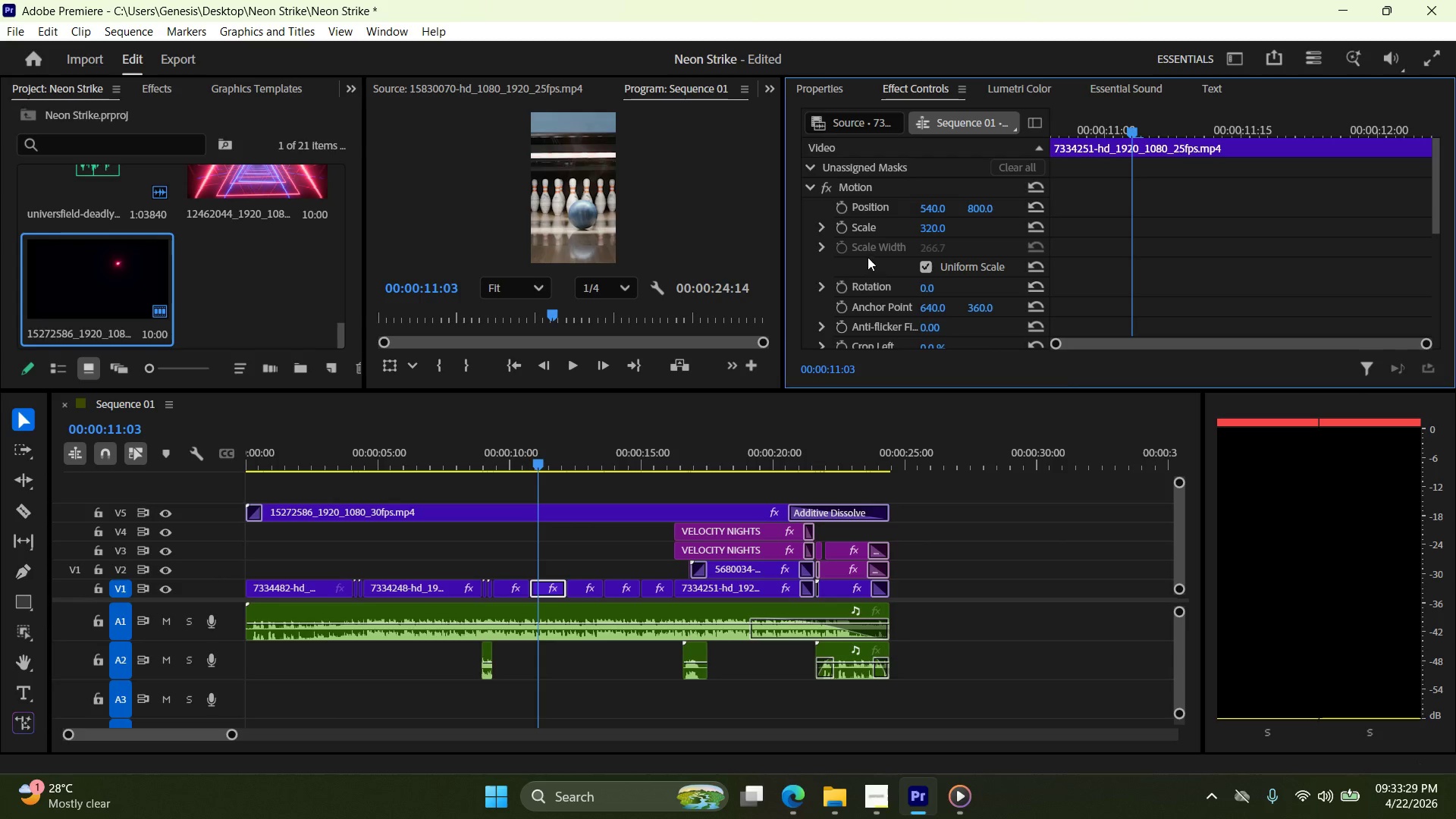 
double_click([946, 224])
 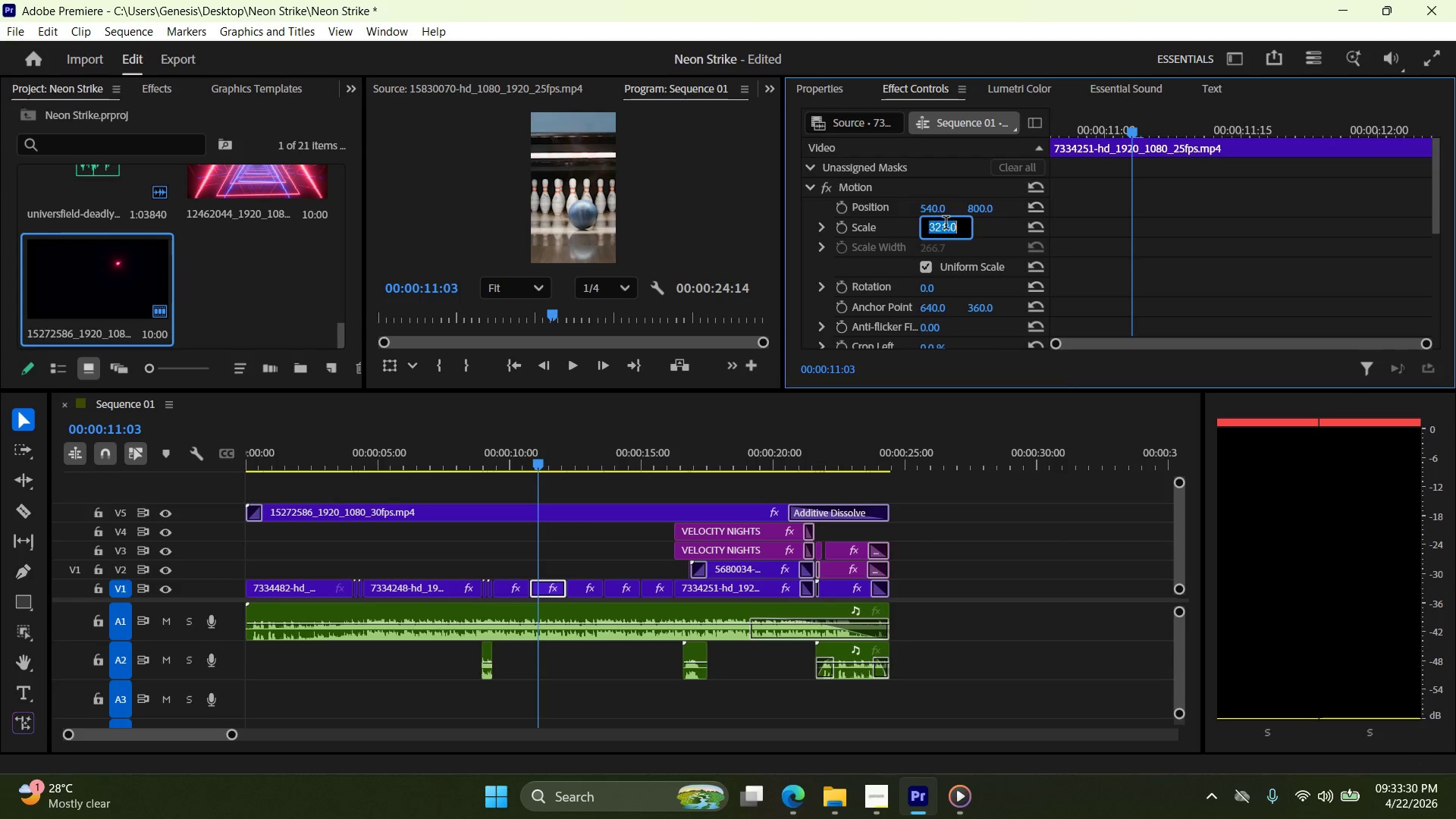 
triple_click([946, 224])
 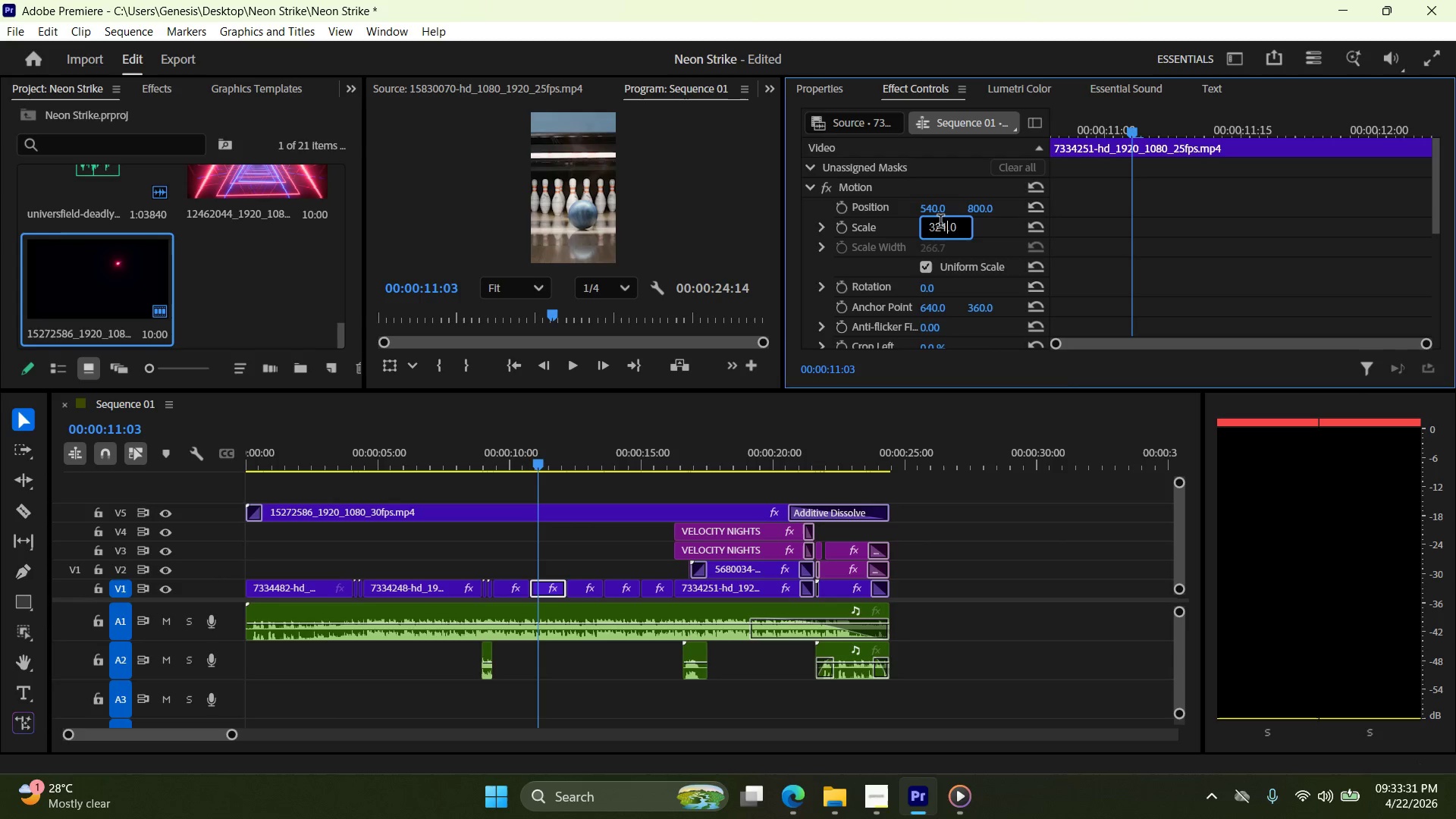 
triple_click([940, 223])
 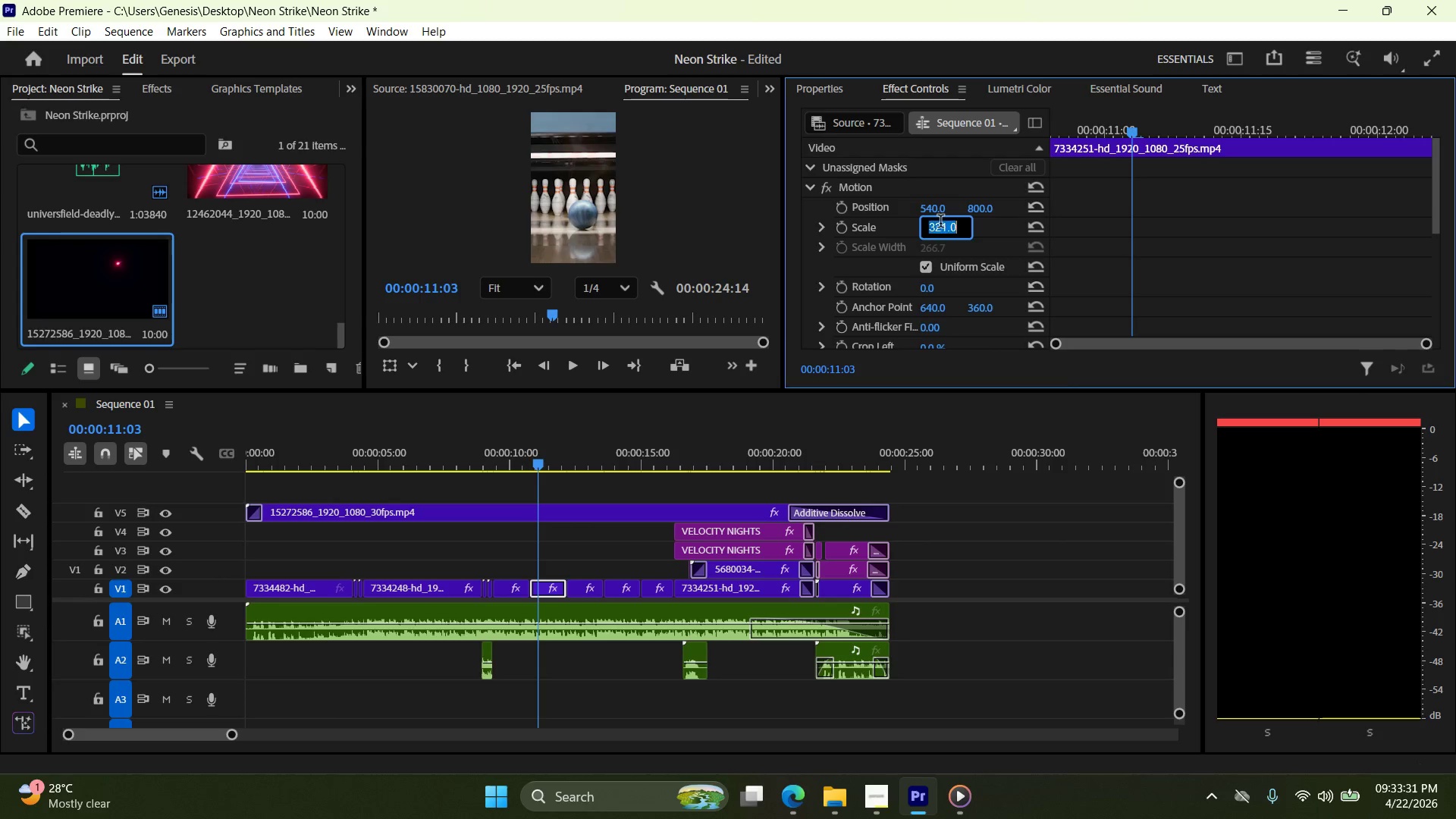 
triple_click([940, 223])
 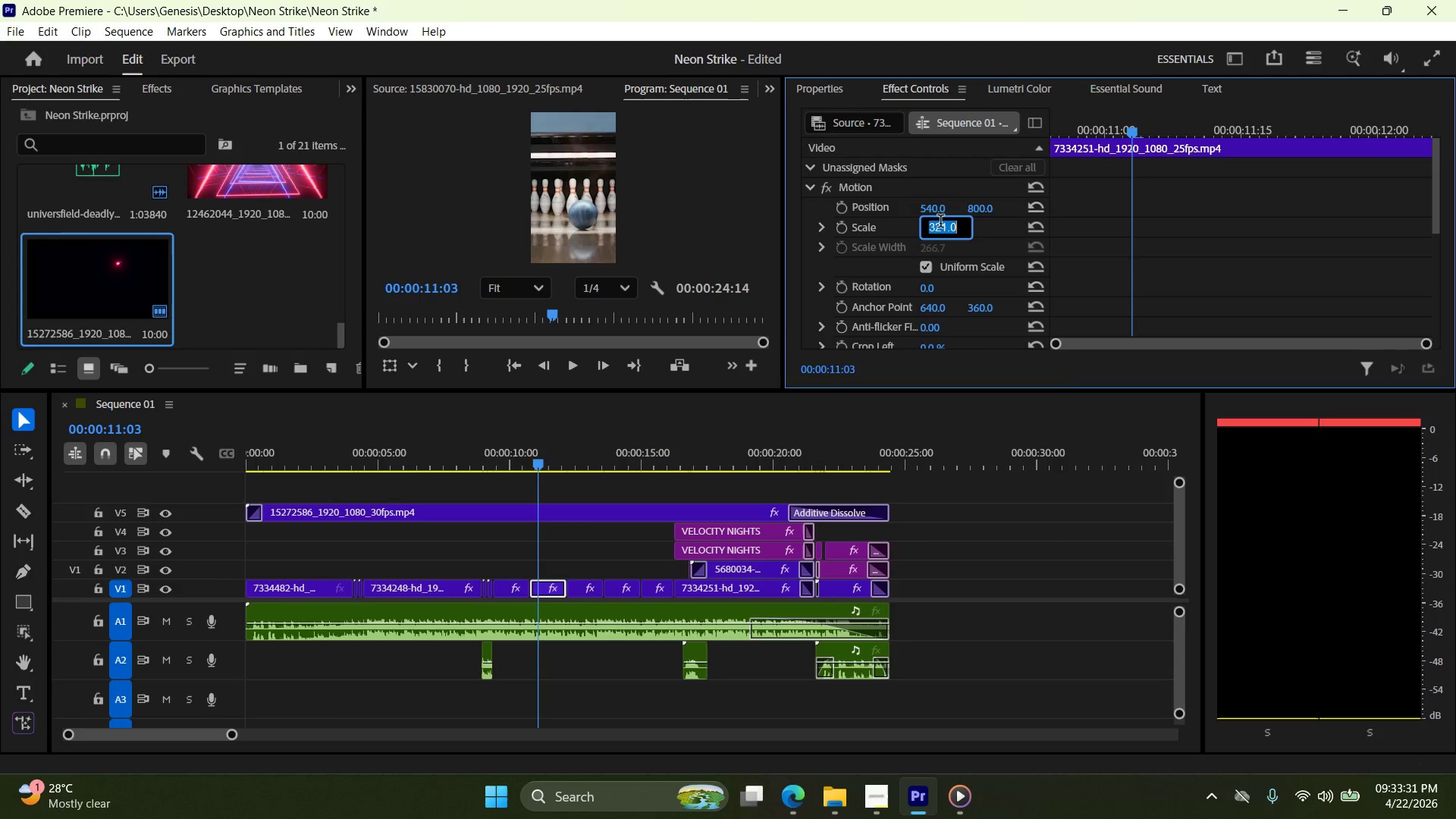 
triple_click([940, 223])
 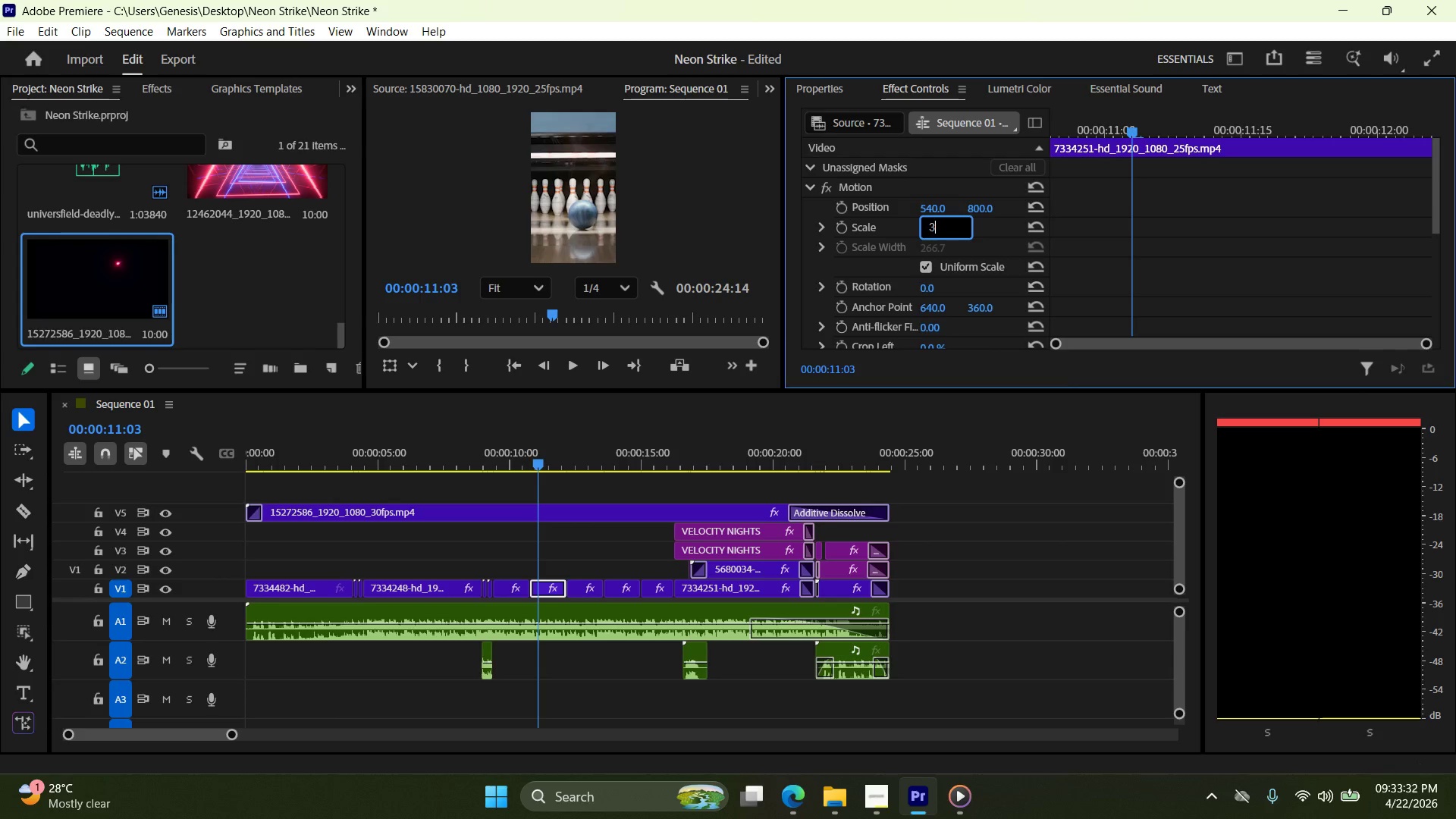 
type(33)
key(Backspace)
type(40)
 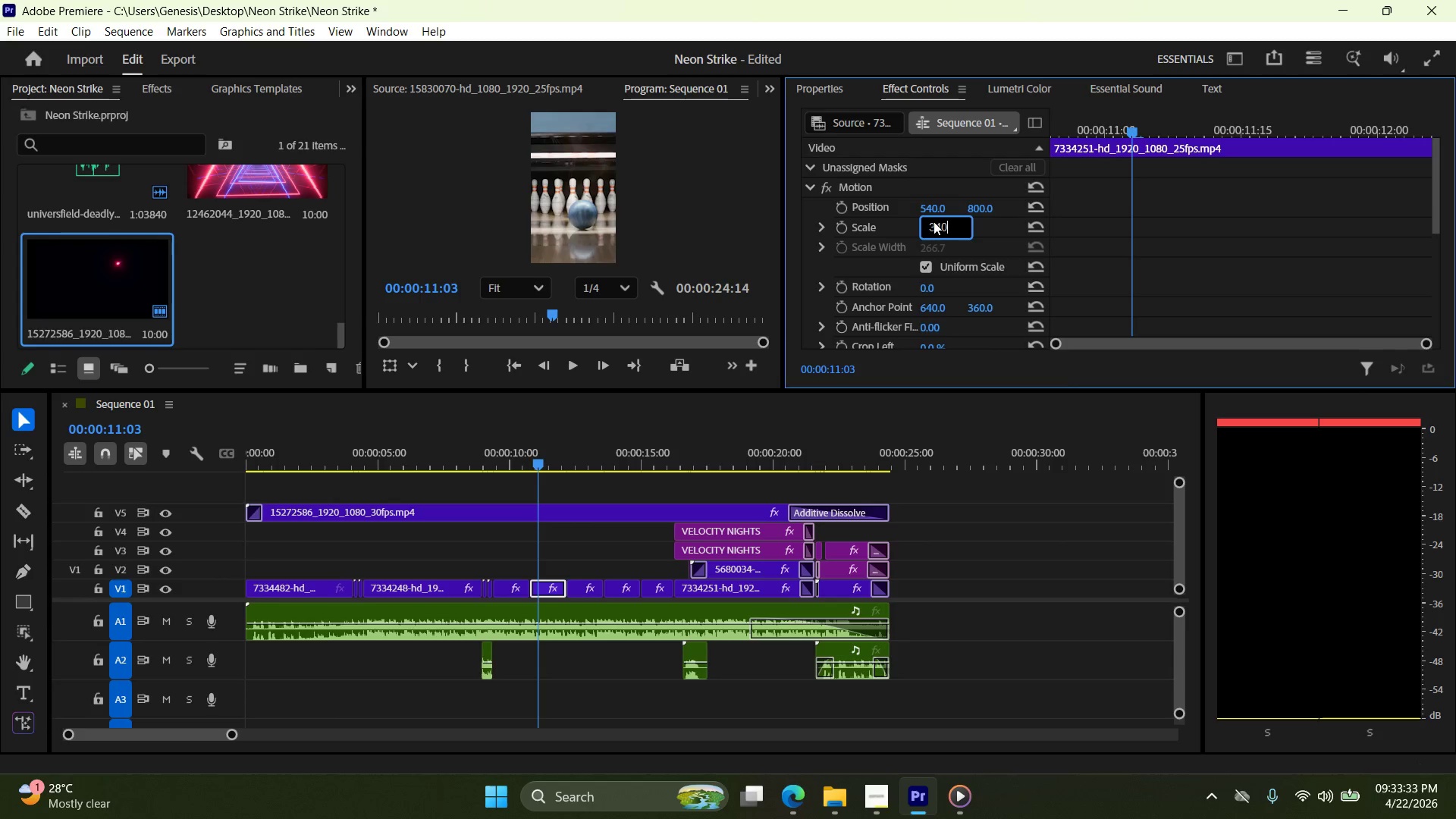 
key(Enter)
 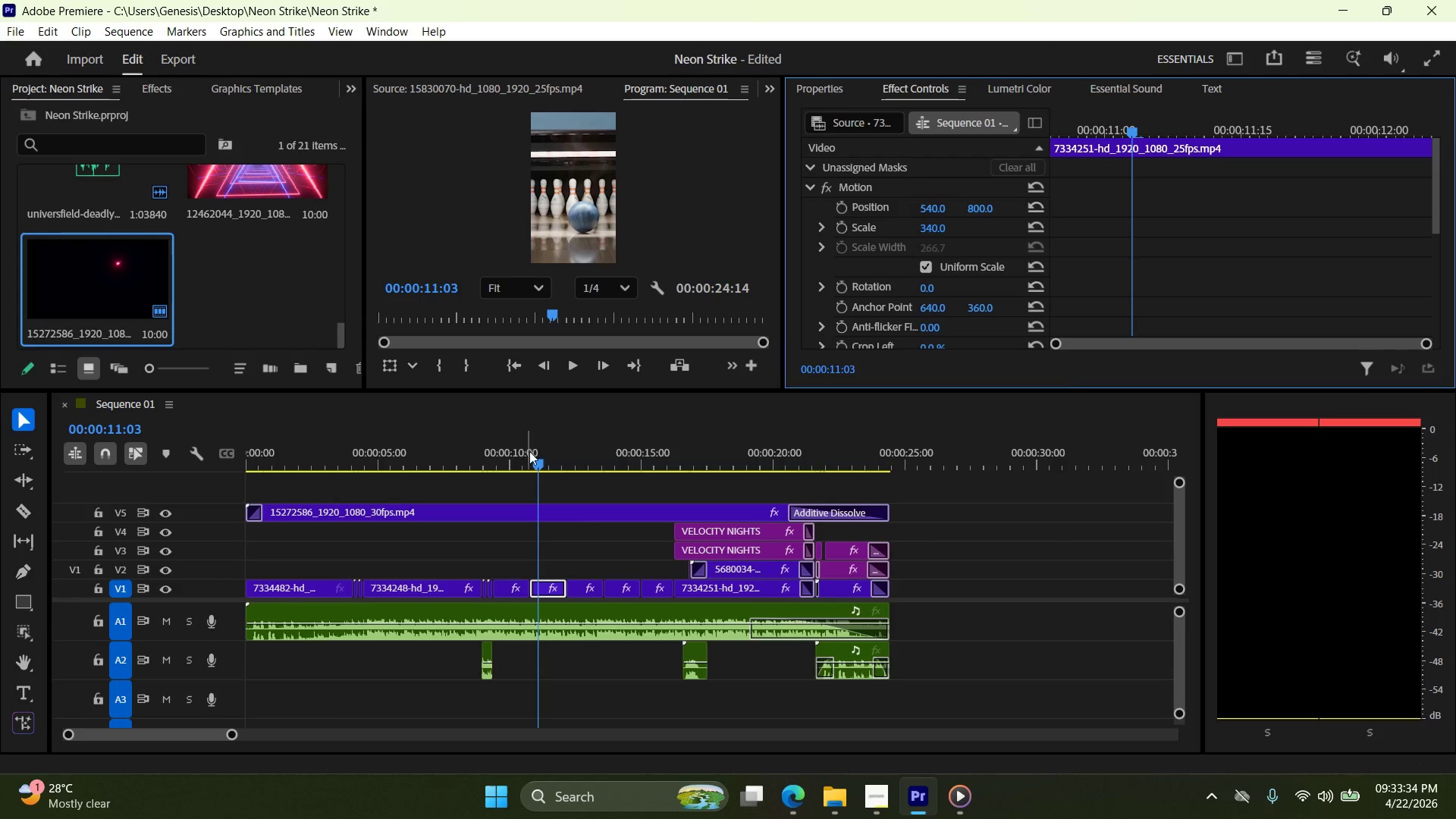 
left_click_drag(start_coordinate=[541, 460], to_coordinate=[515, 467])
 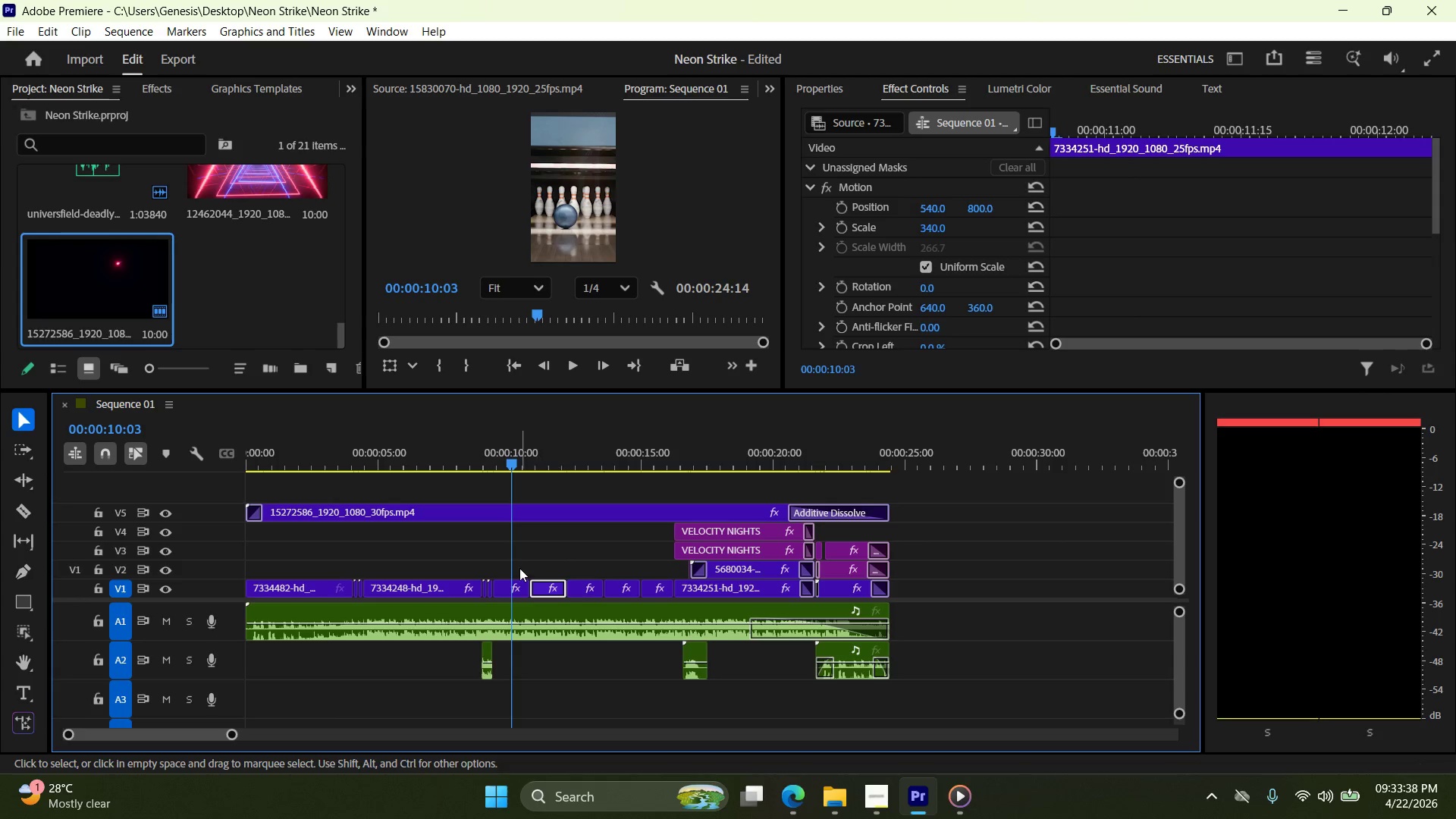 
left_click([504, 588])
 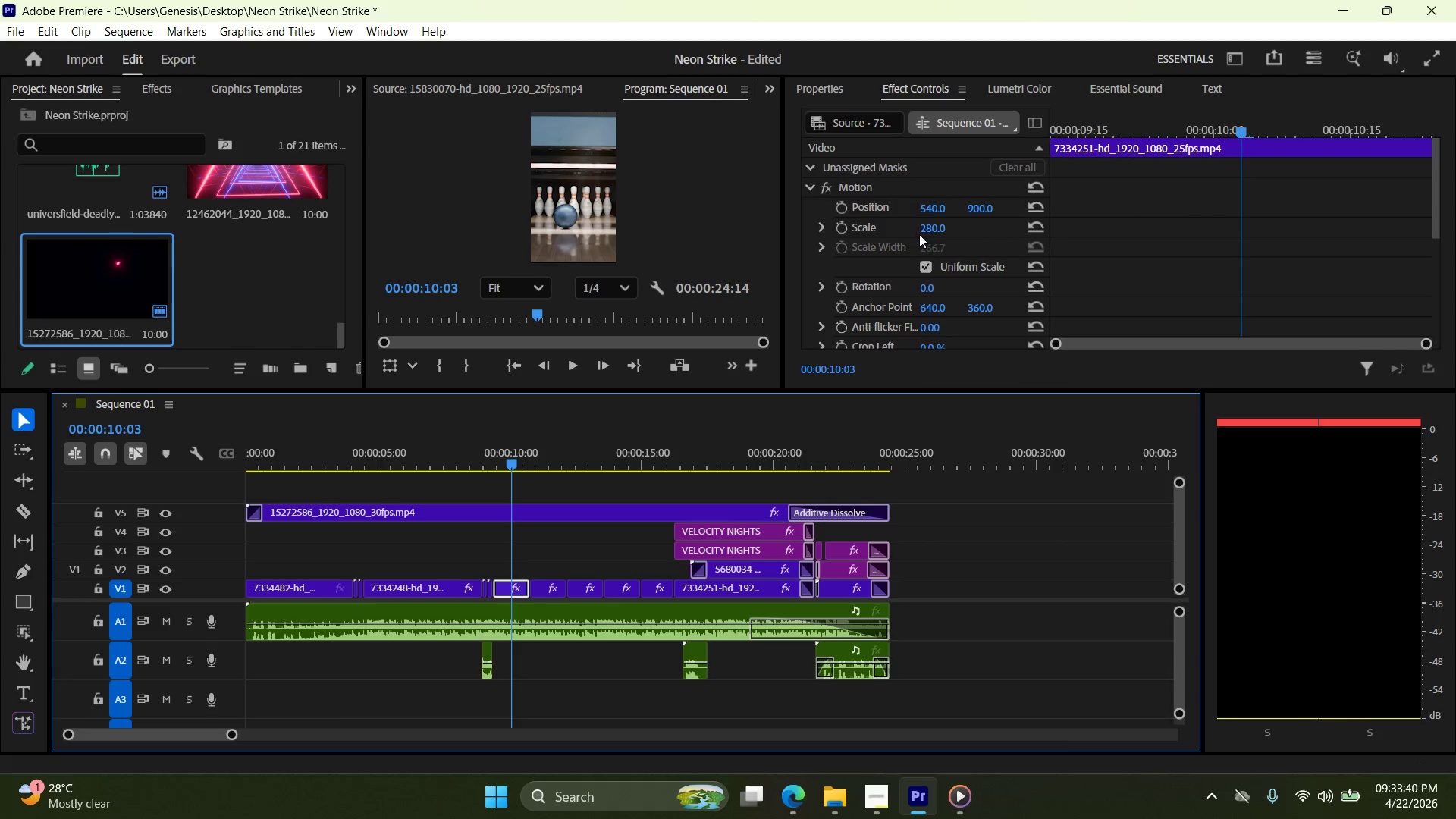 
double_click([946, 224])
 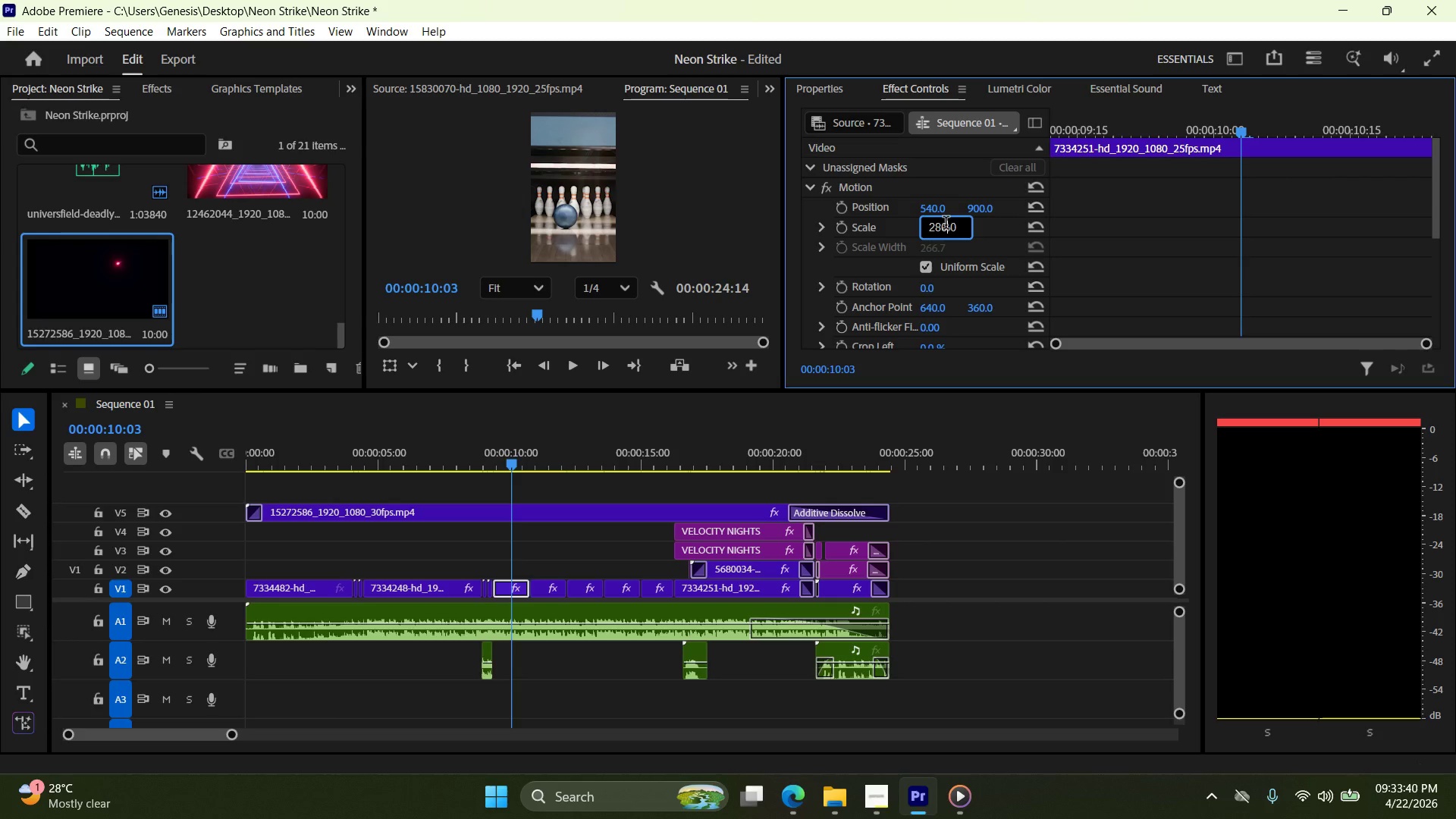 
triple_click([946, 224])
 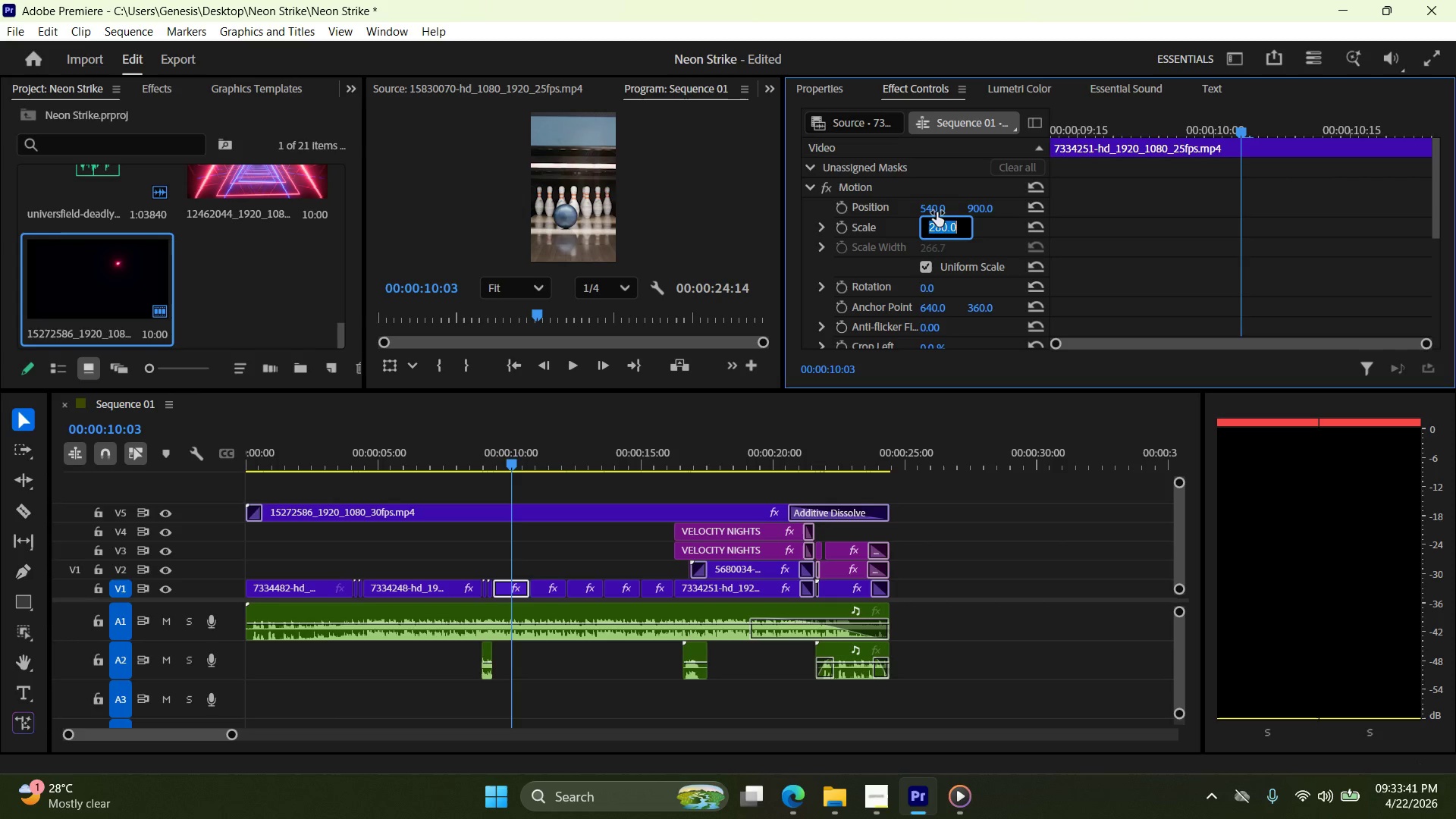 
type(290)
 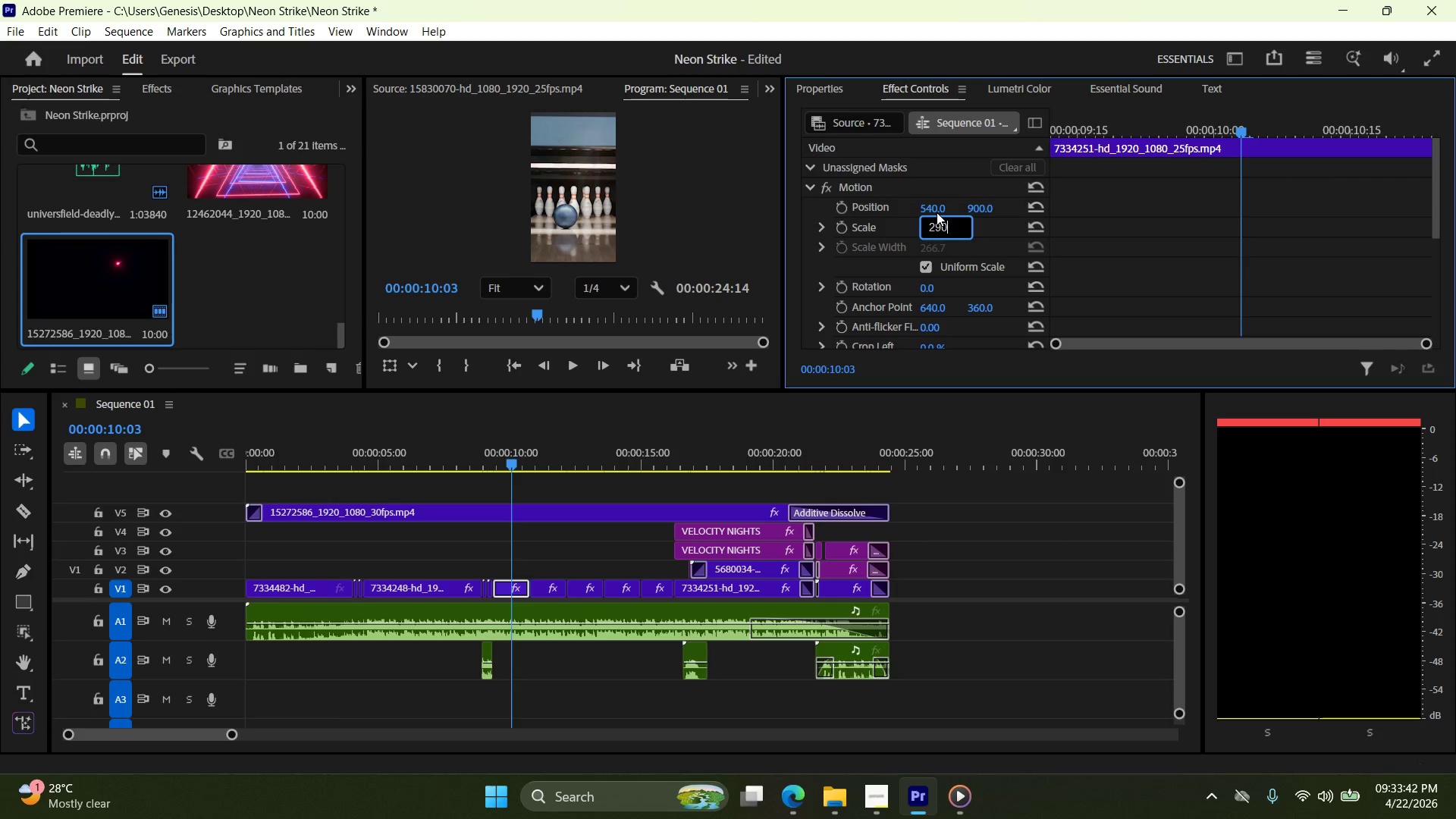 
key(Enter)
 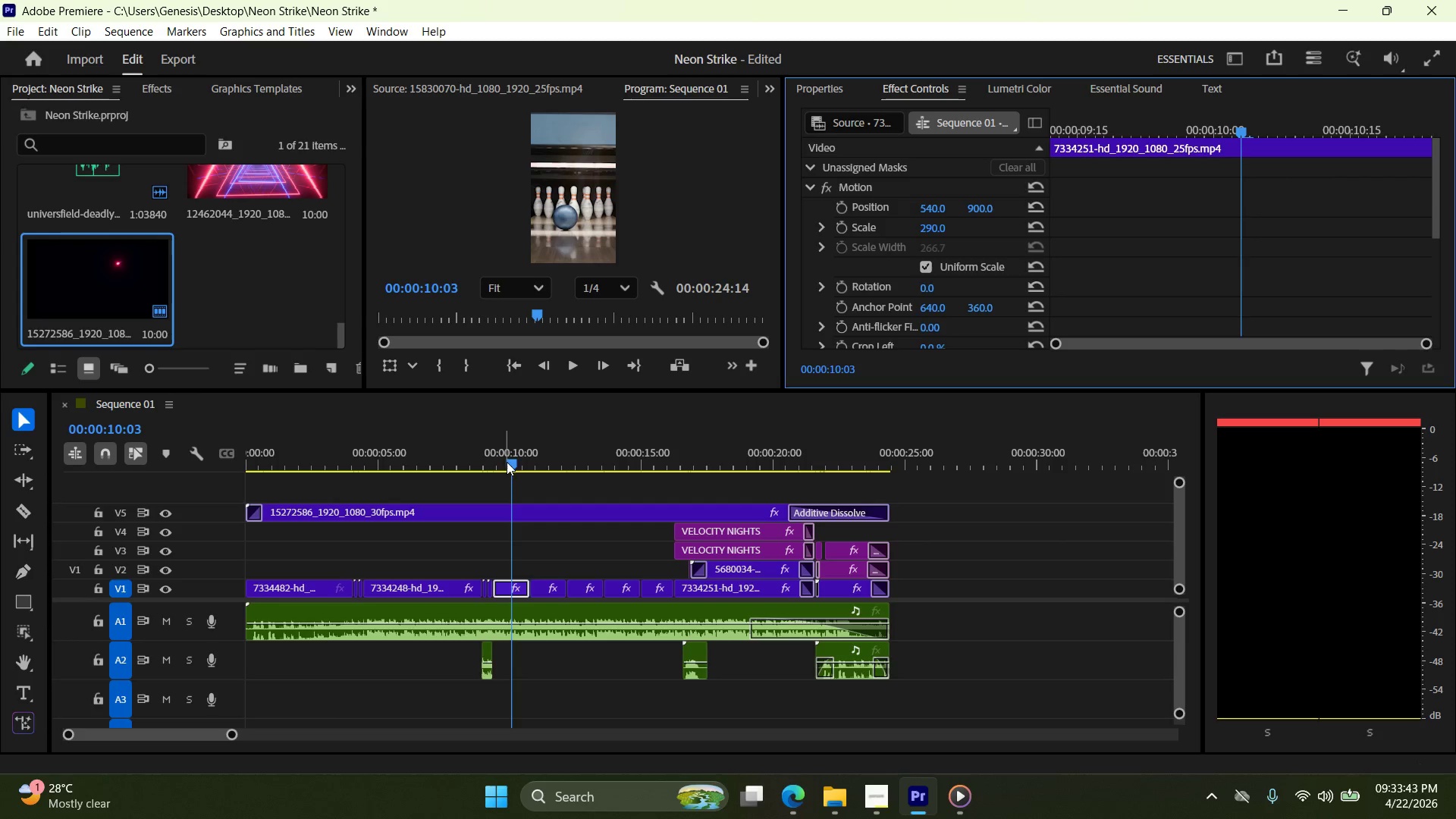 
left_click_drag(start_coordinate=[515, 473], to_coordinate=[878, 501])